 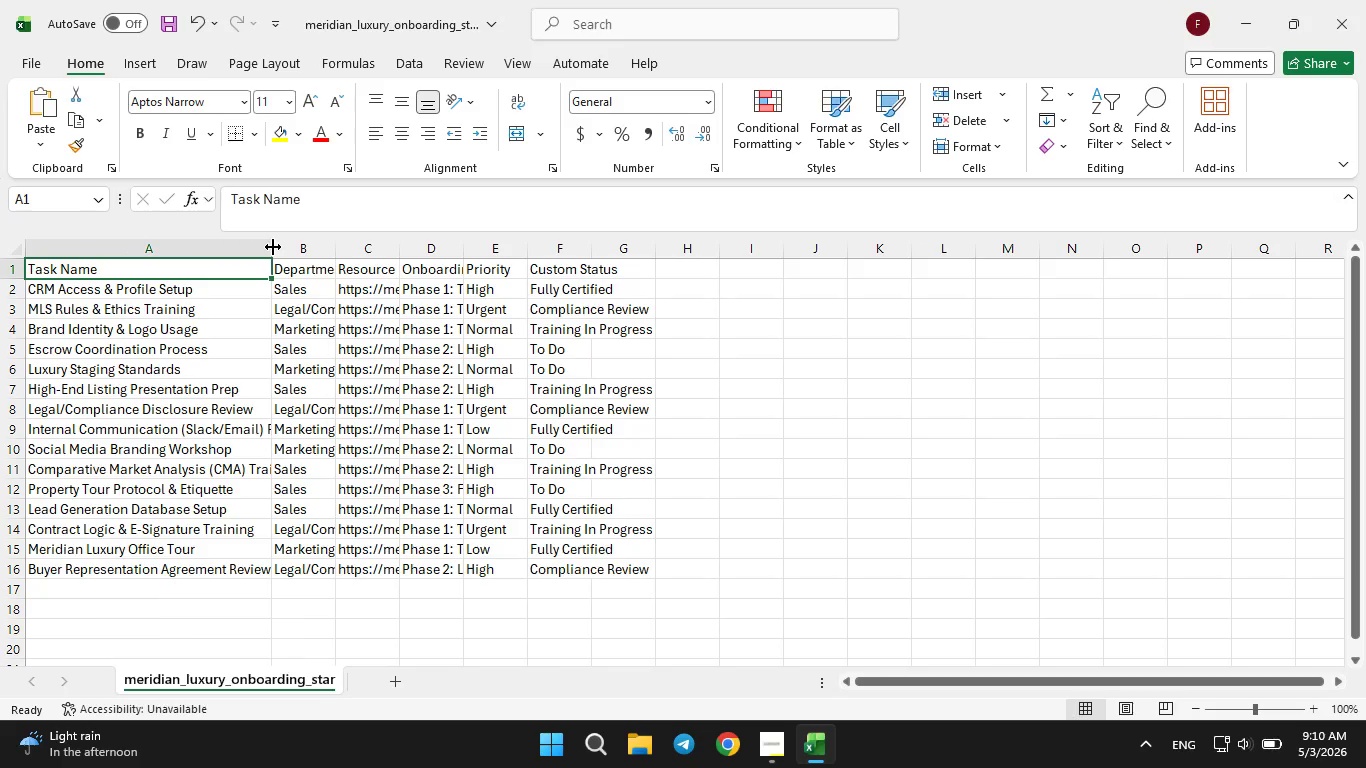 
left_click_drag(start_coordinate=[273, 247], to_coordinate=[328, 256])
 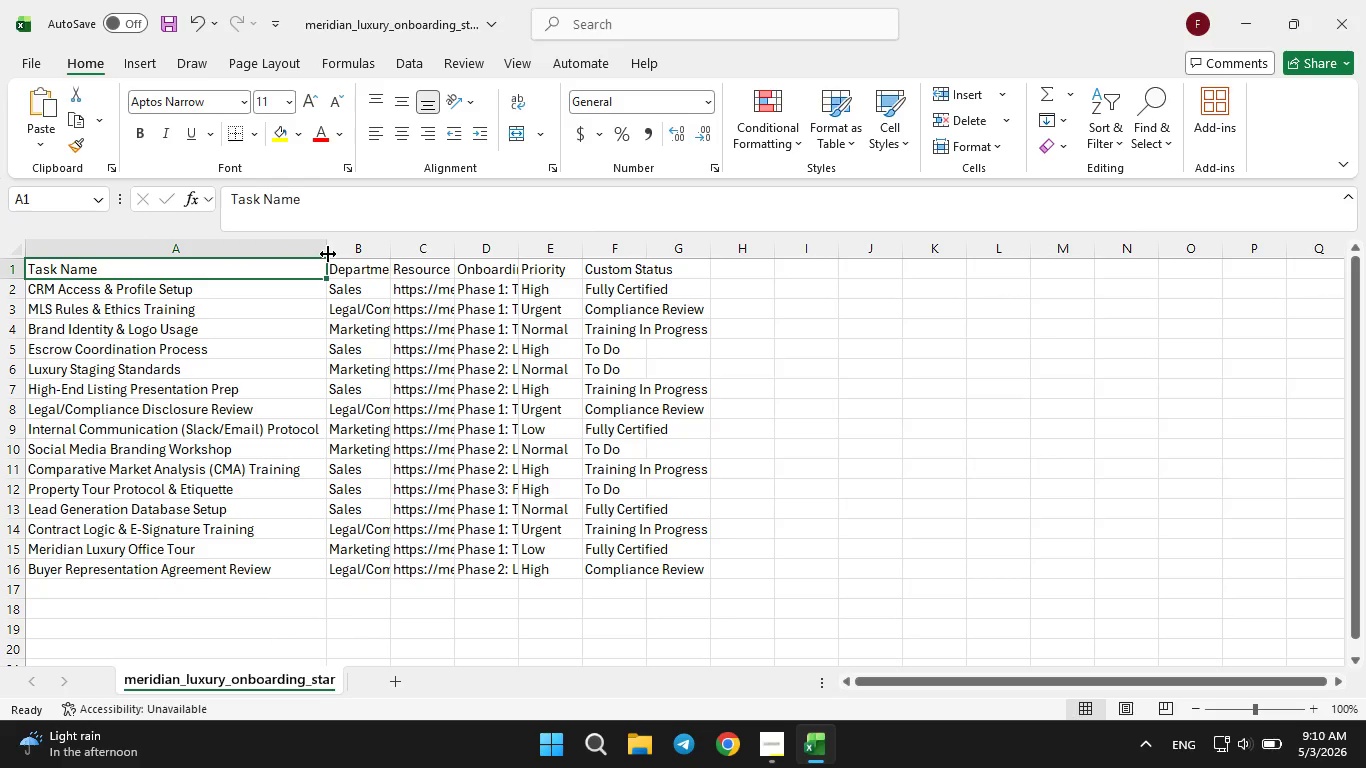 
left_click_drag(start_coordinate=[328, 252], to_coordinate=[334, 250])
 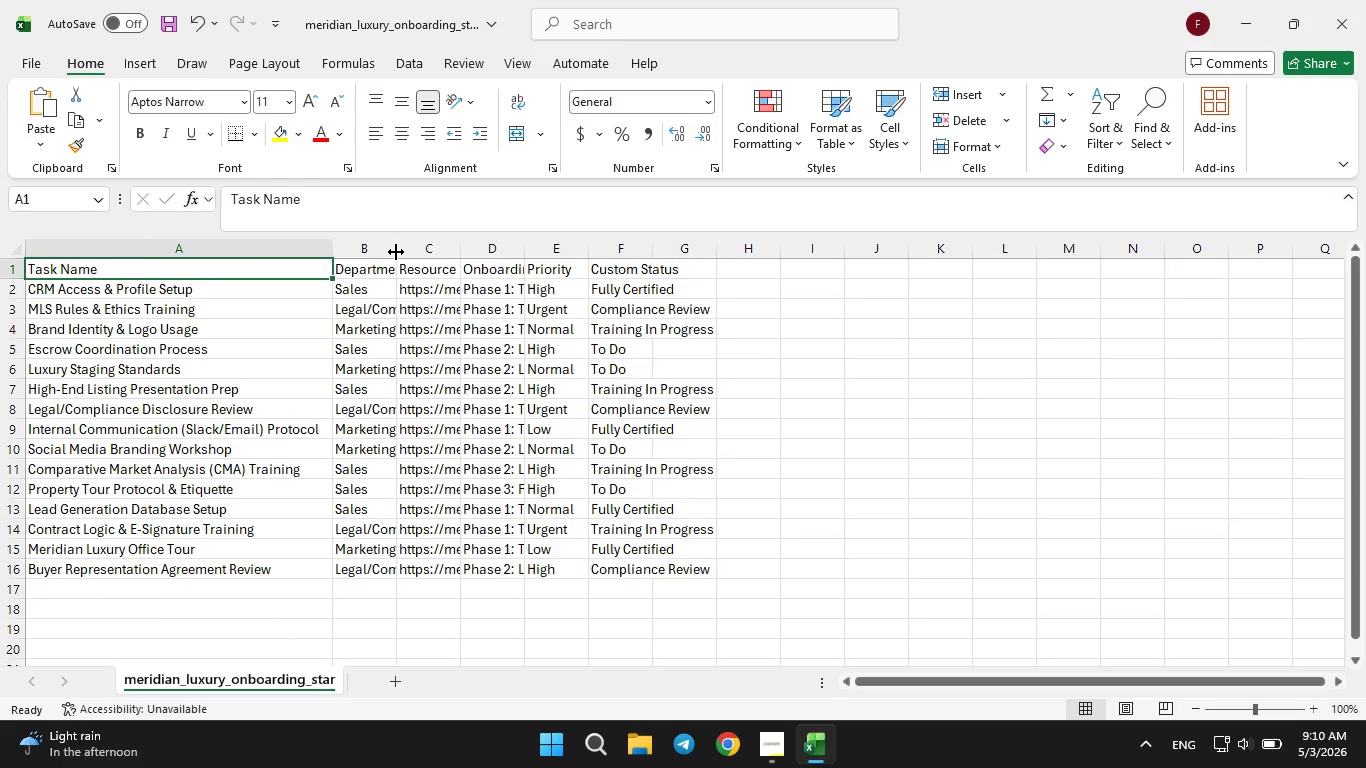 
left_click_drag(start_coordinate=[396, 252], to_coordinate=[447, 252])
 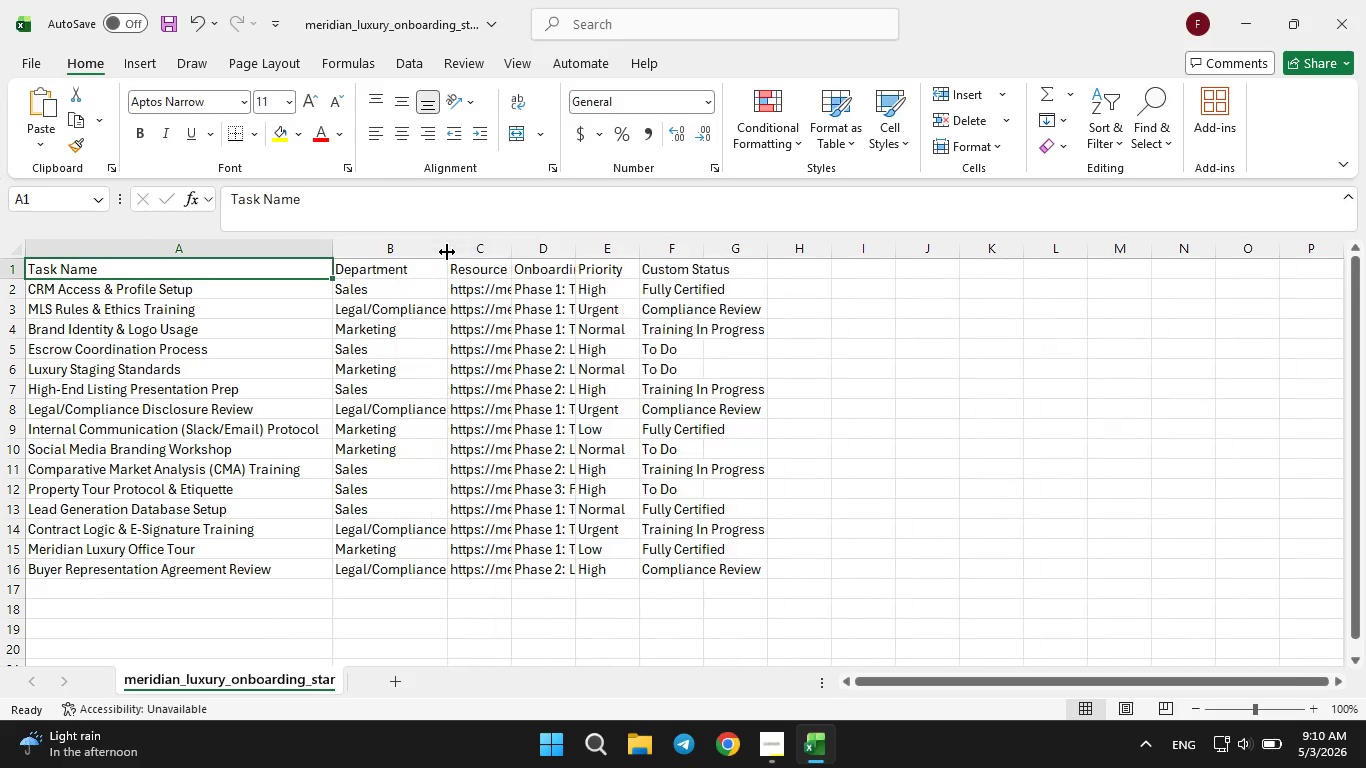 
left_click([447, 252])
 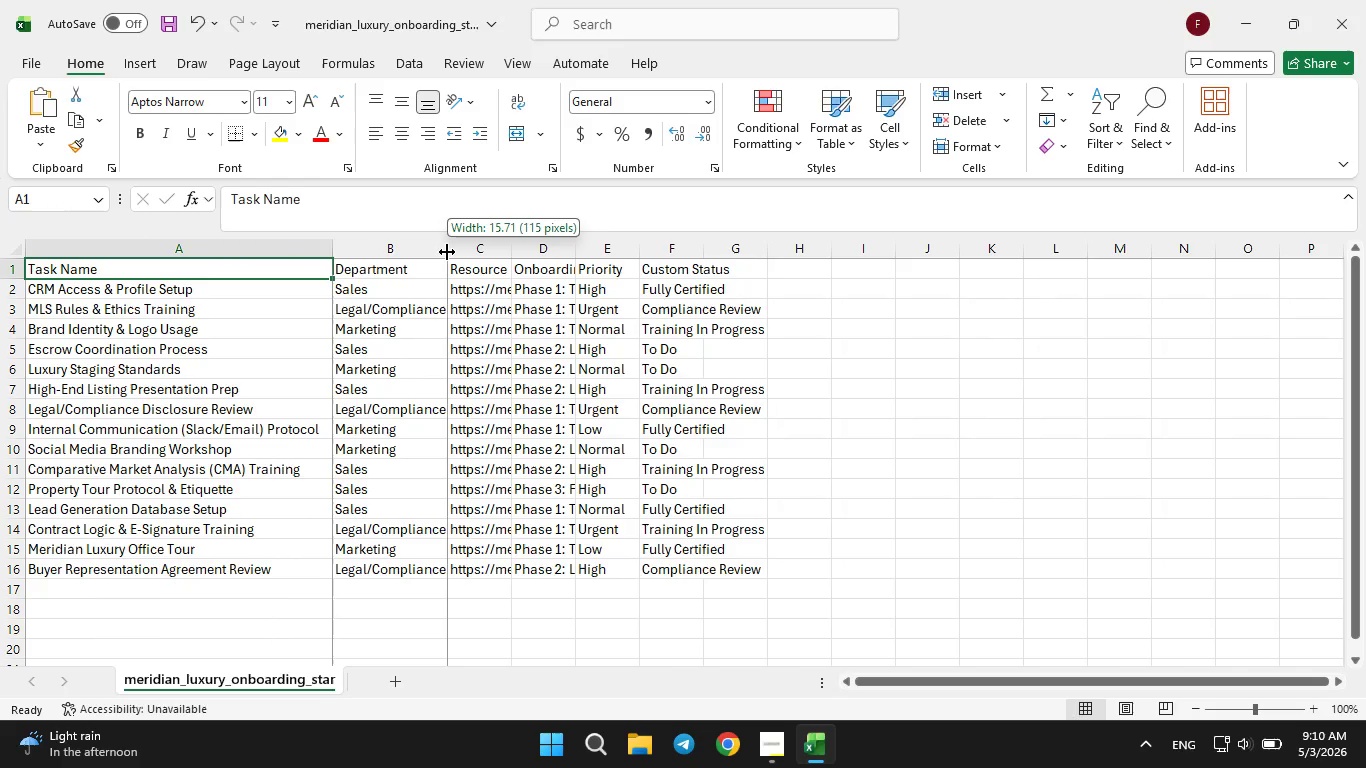 
left_click_drag(start_coordinate=[447, 252], to_coordinate=[467, 252])
 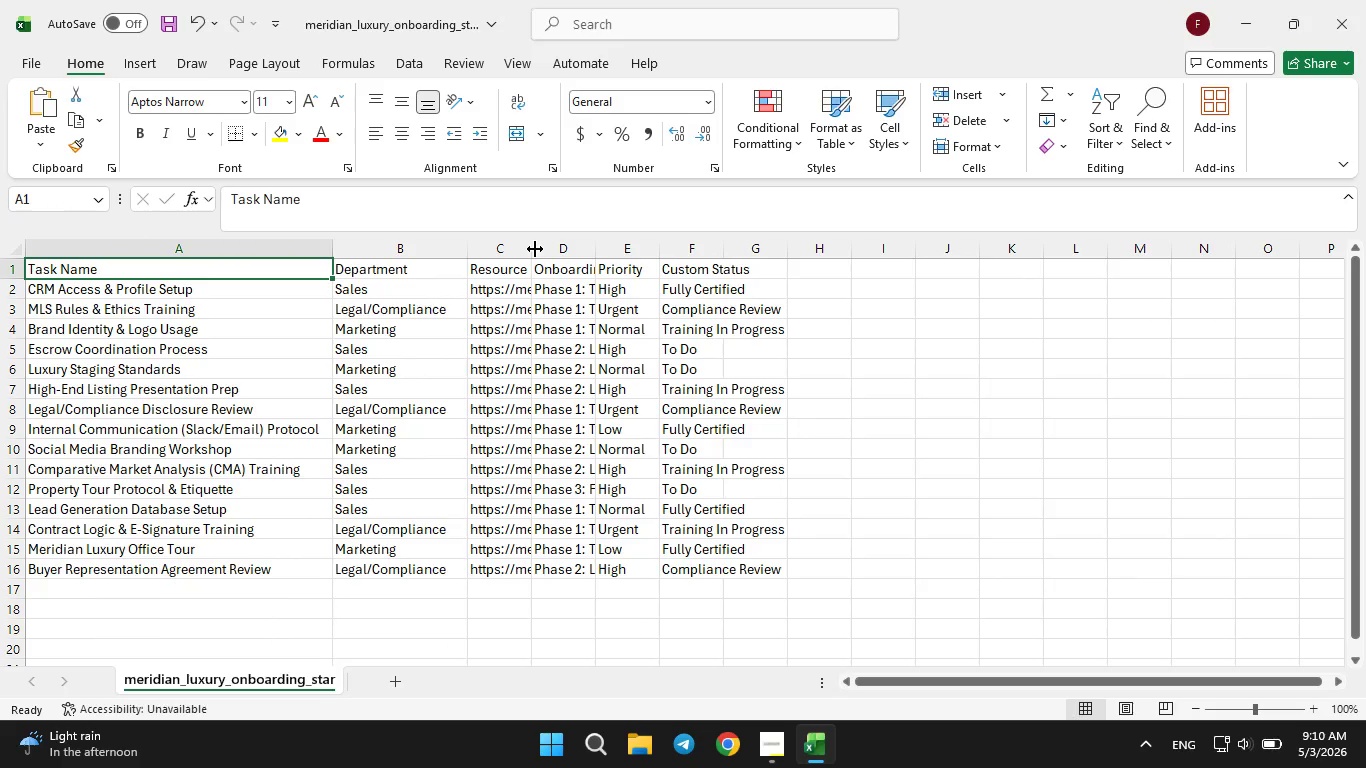 
left_click_drag(start_coordinate=[534, 249], to_coordinate=[603, 254])
 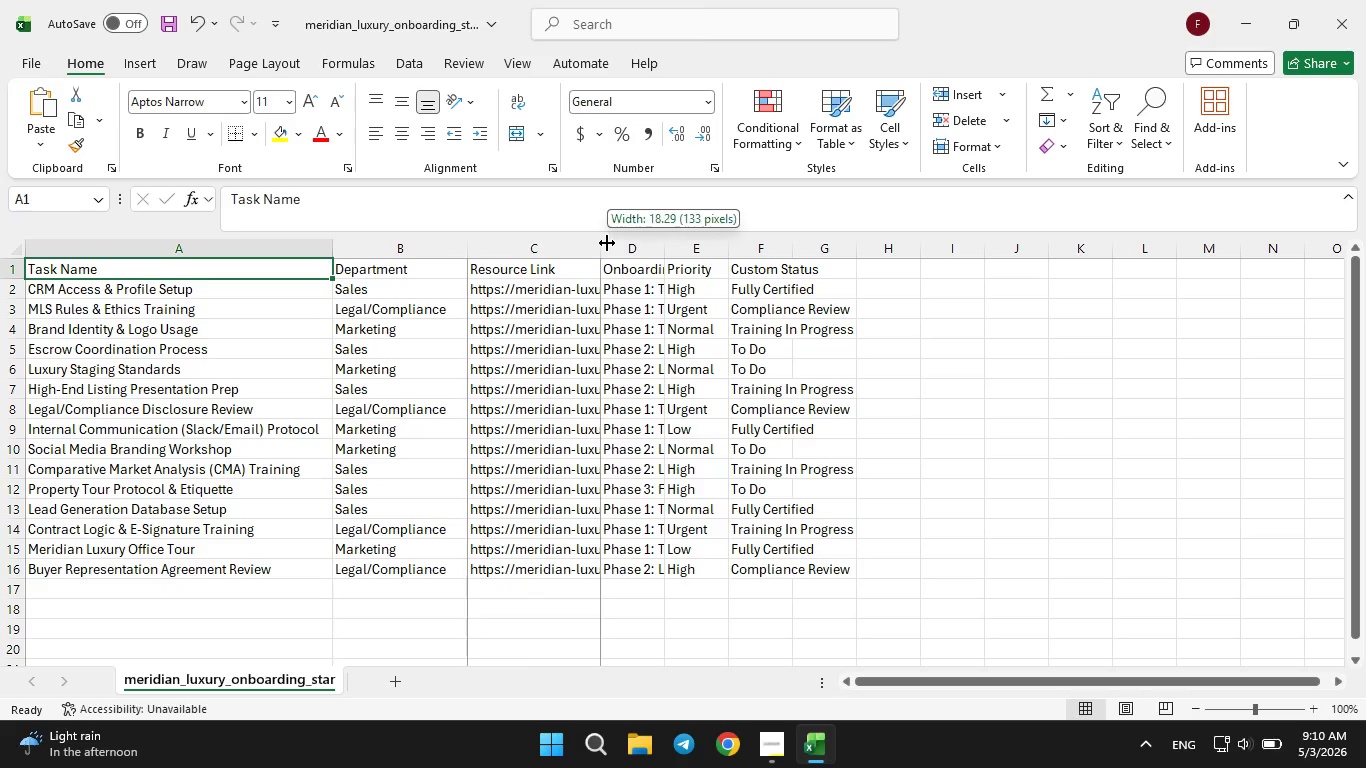 
left_click_drag(start_coordinate=[607, 243], to_coordinate=[647, 249])
 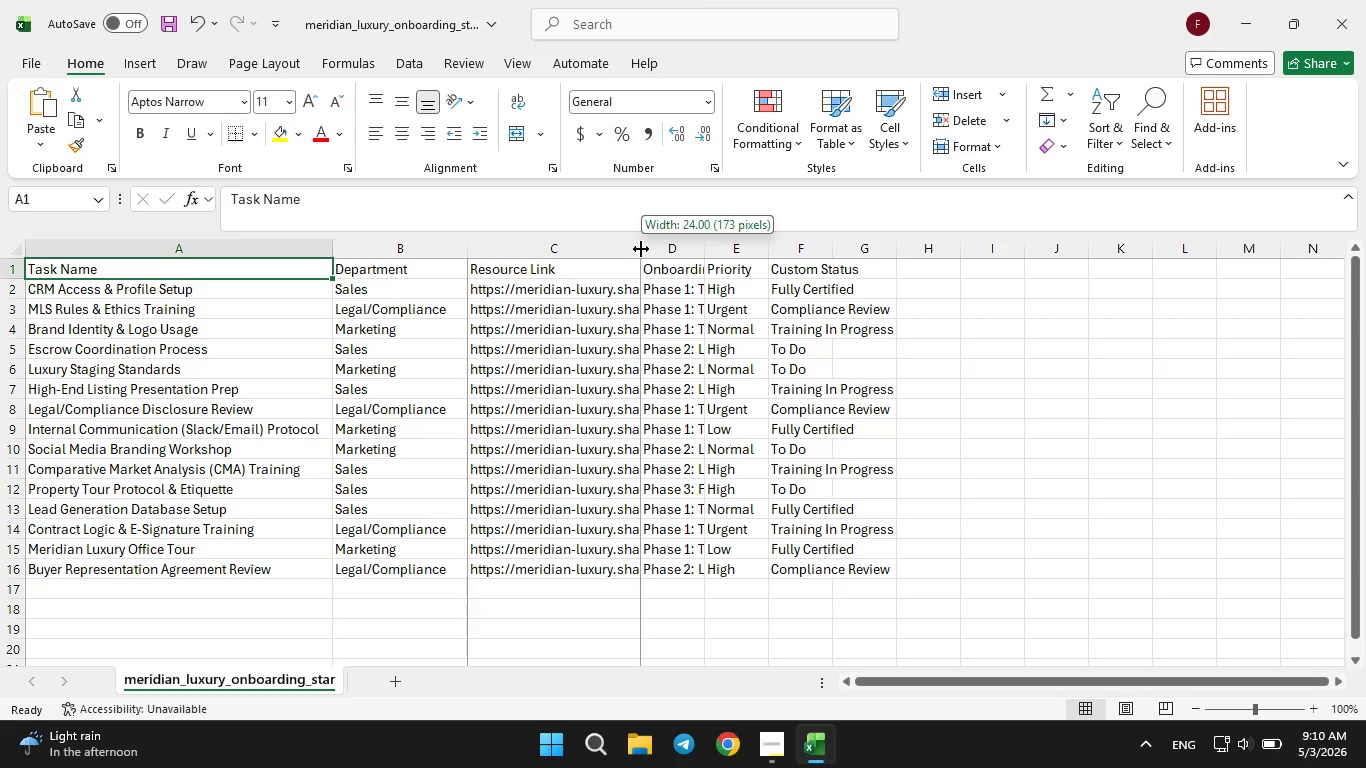 
left_click_drag(start_coordinate=[641, 249], to_coordinate=[657, 249])
 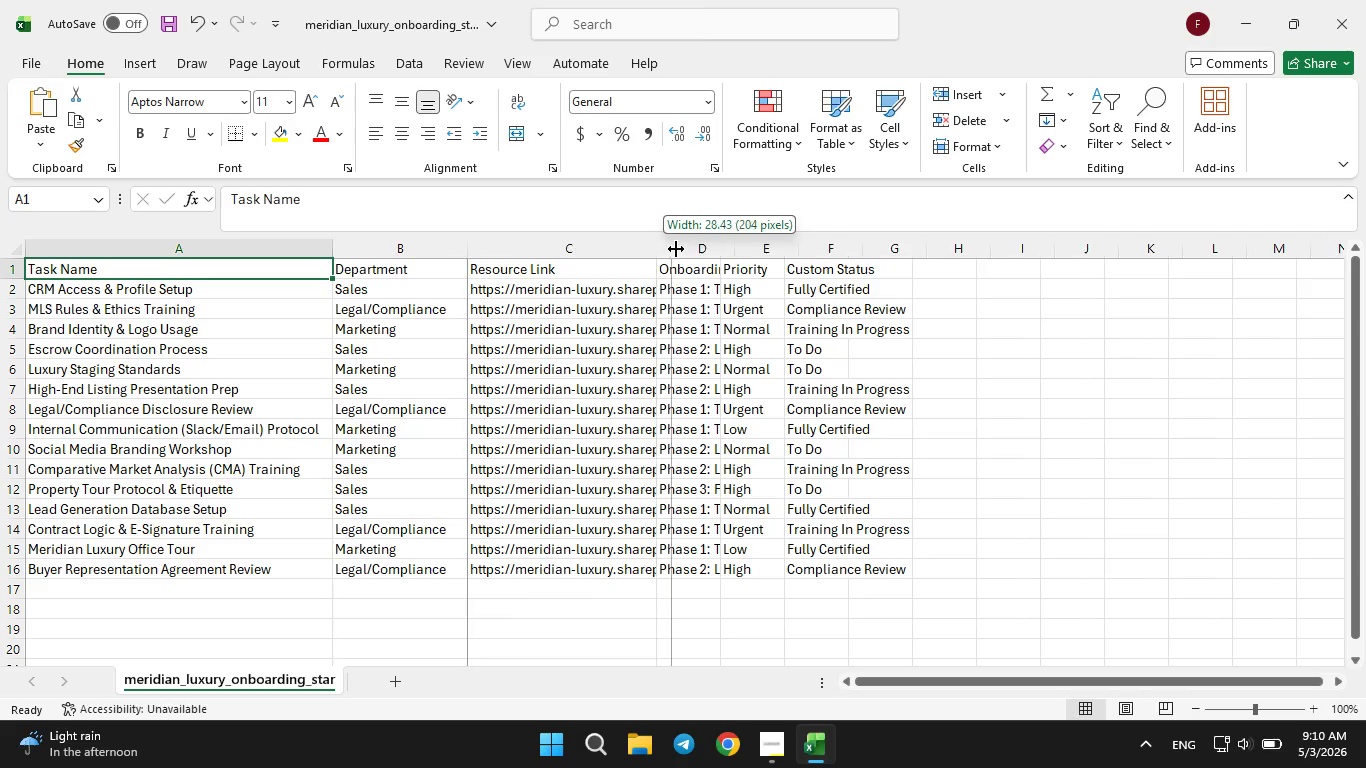 
left_click_drag(start_coordinate=[658, 249], to_coordinate=[685, 249])
 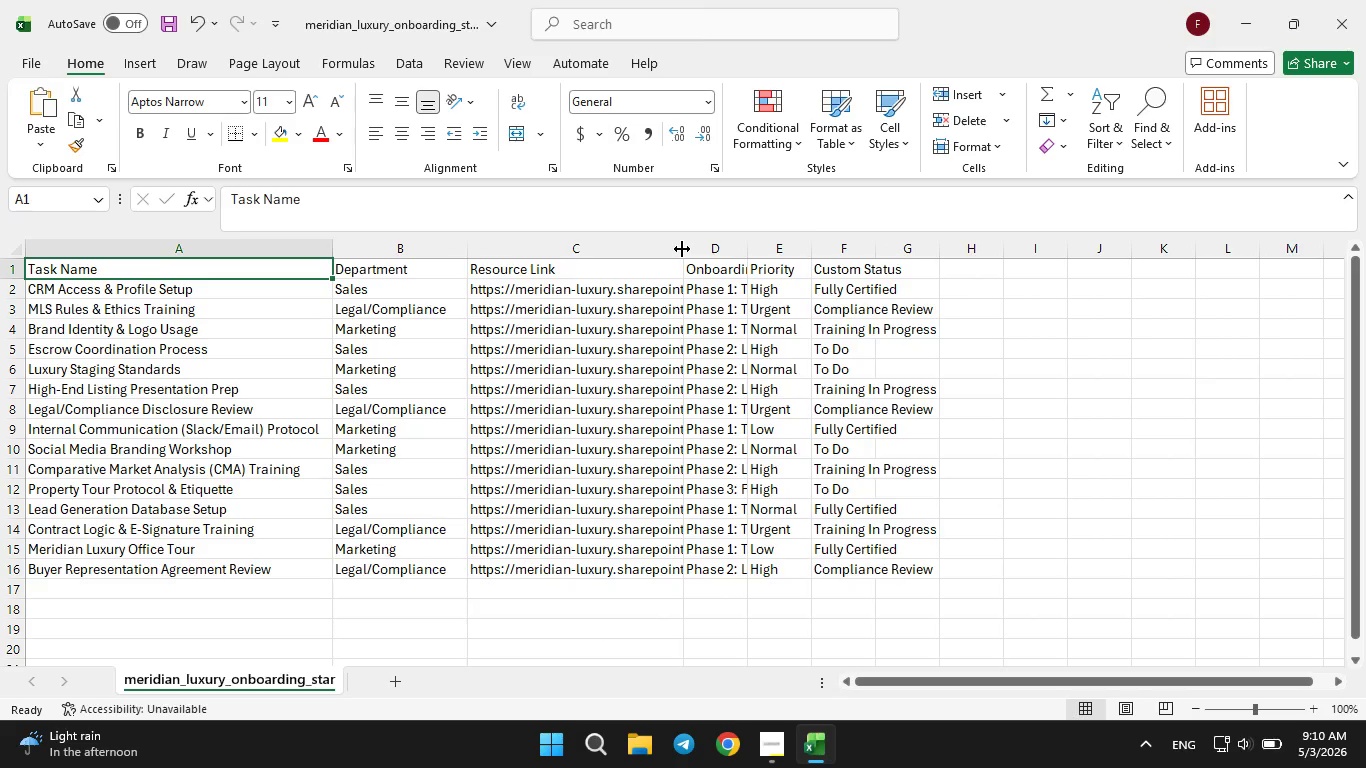 
left_click_drag(start_coordinate=[682, 249], to_coordinate=[711, 249])
 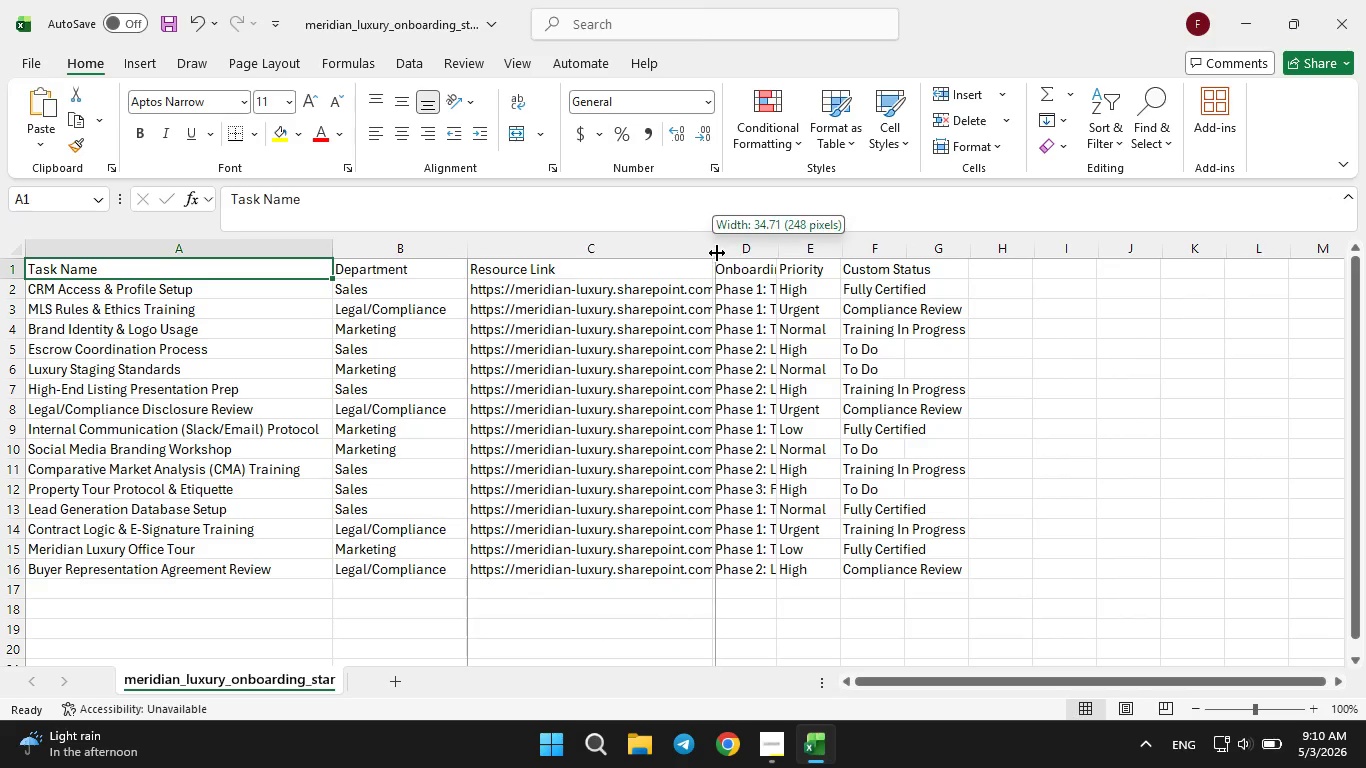 
left_click_drag(start_coordinate=[712, 249], to_coordinate=[730, 253])
 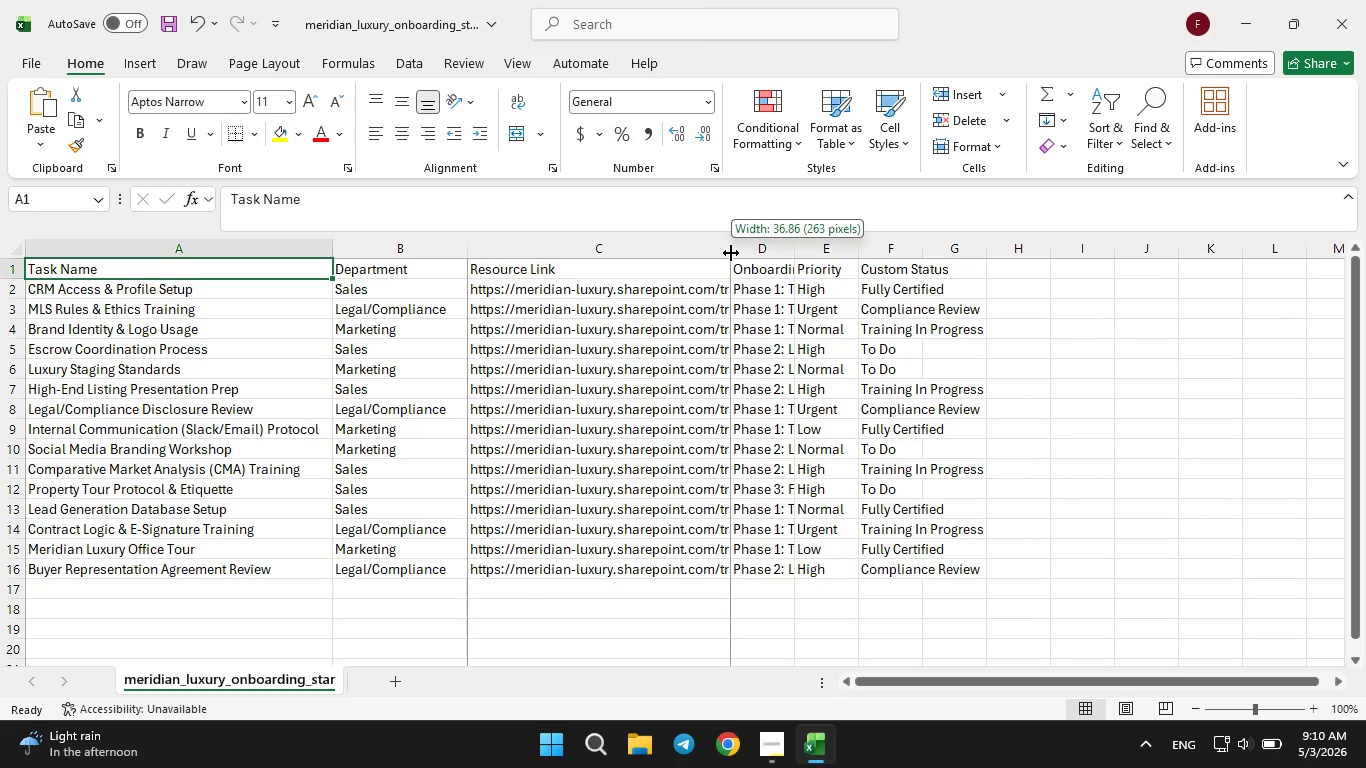 
left_click_drag(start_coordinate=[731, 253], to_coordinate=[755, 248])
 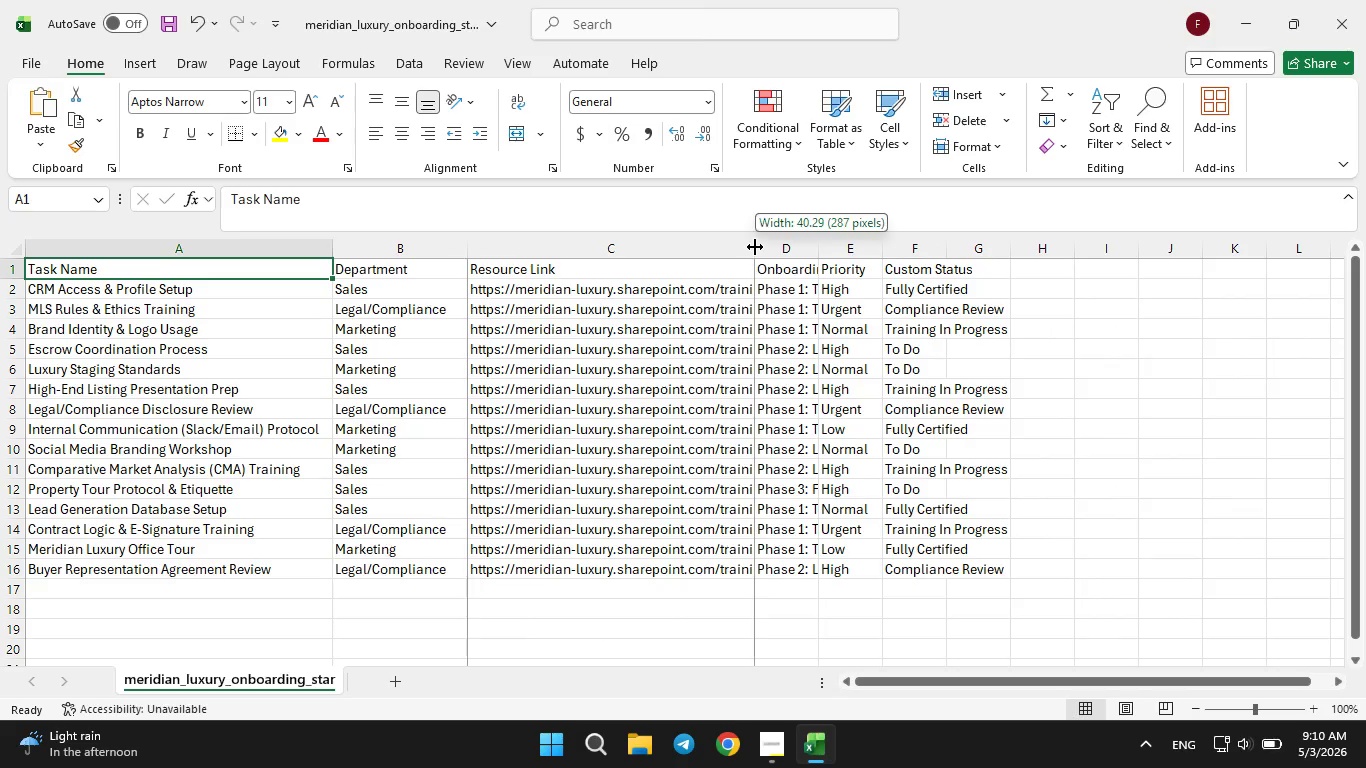 
left_click_drag(start_coordinate=[755, 247], to_coordinate=[801, 247])
 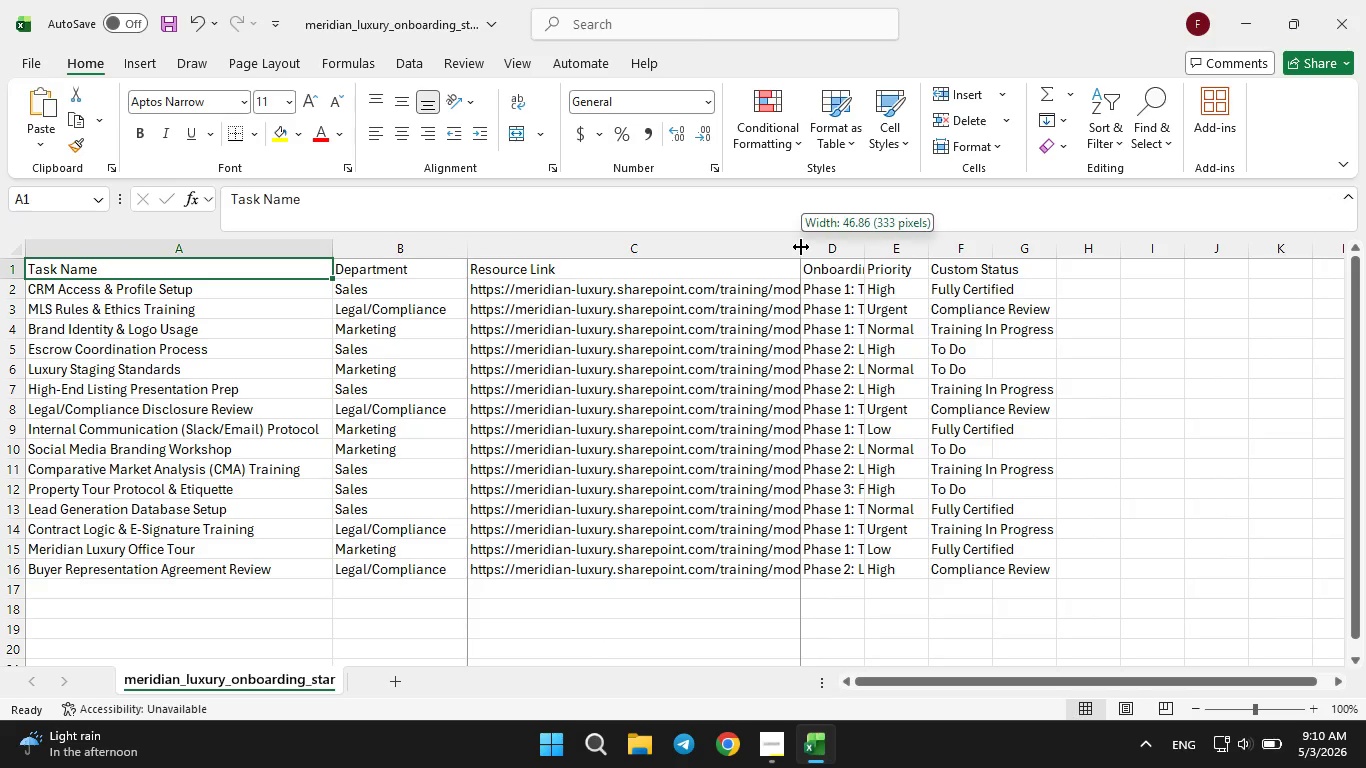 
left_click_drag(start_coordinate=[801, 247], to_coordinate=[838, 246])
 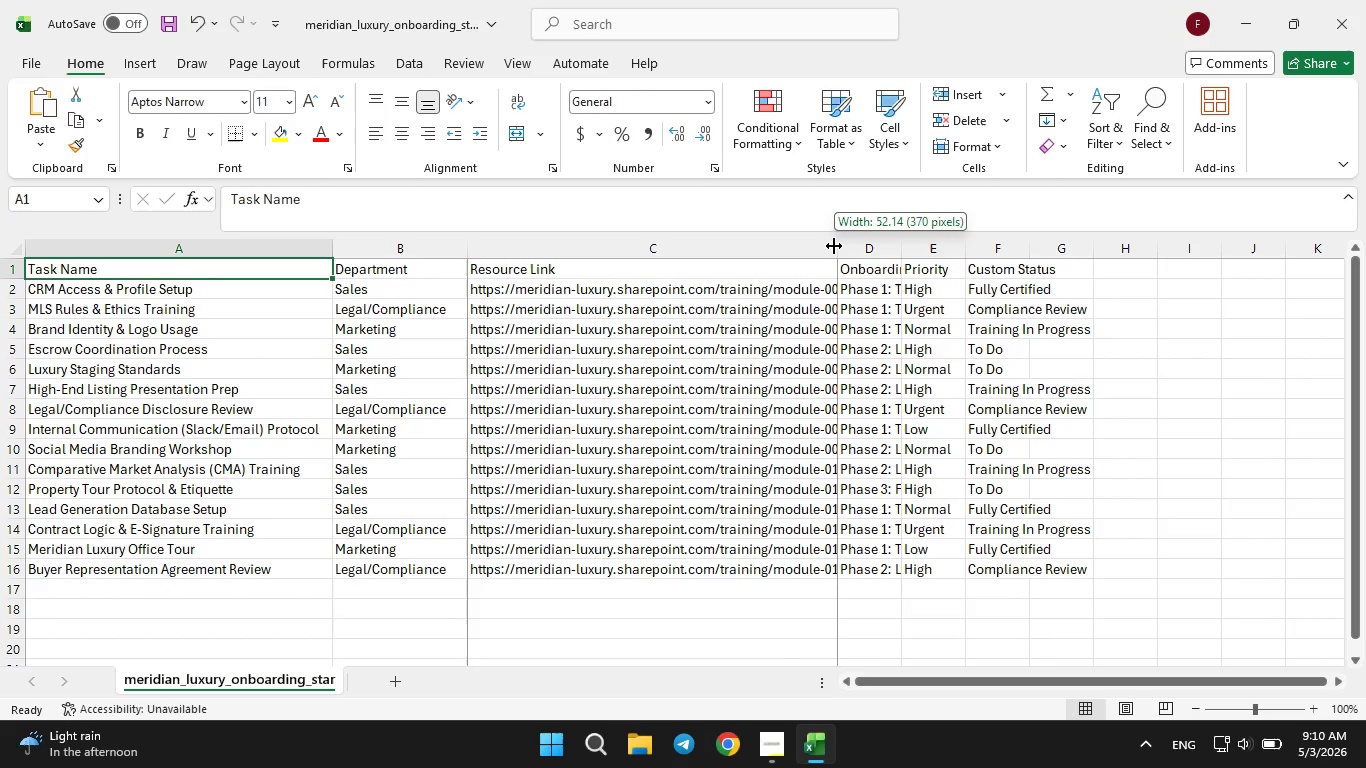 
left_click_drag(start_coordinate=[834, 246], to_coordinate=[864, 247])
 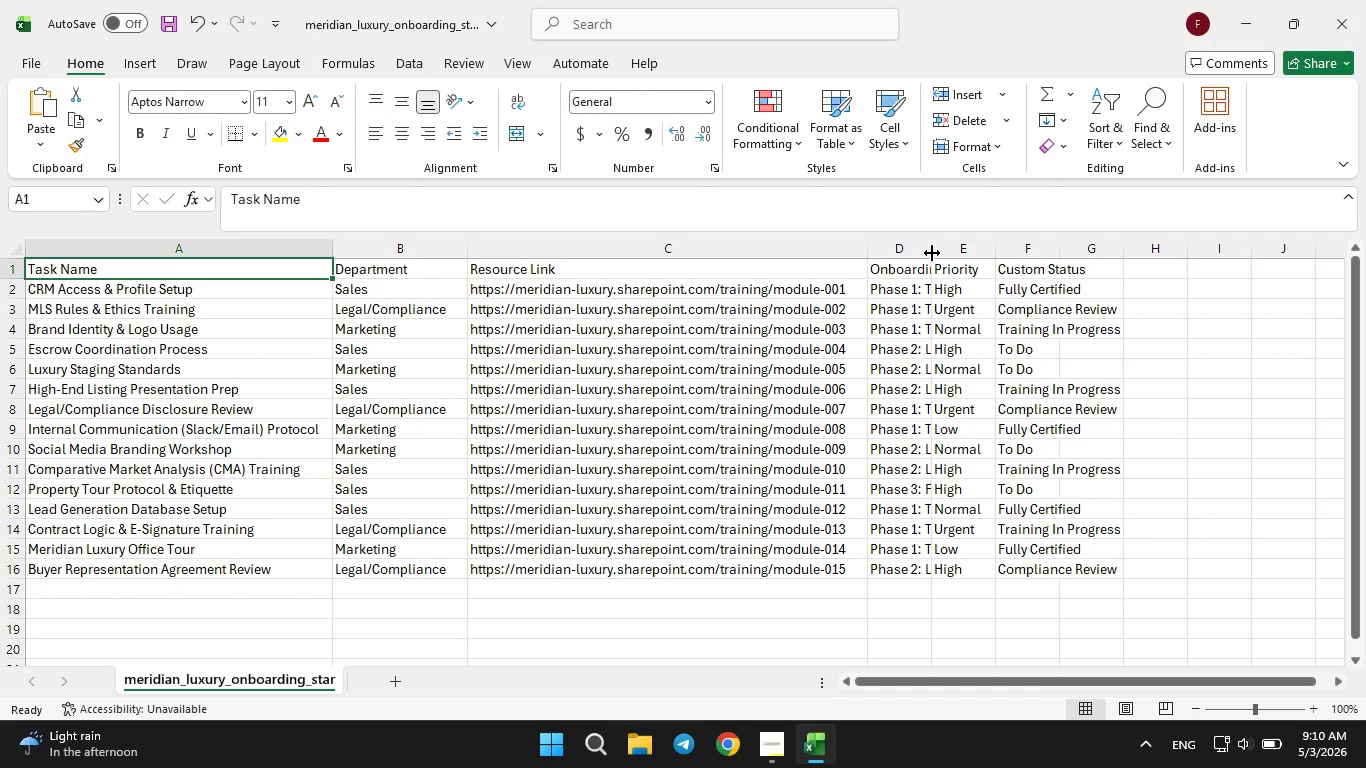 
left_click_drag(start_coordinate=[932, 253], to_coordinate=[976, 253])
 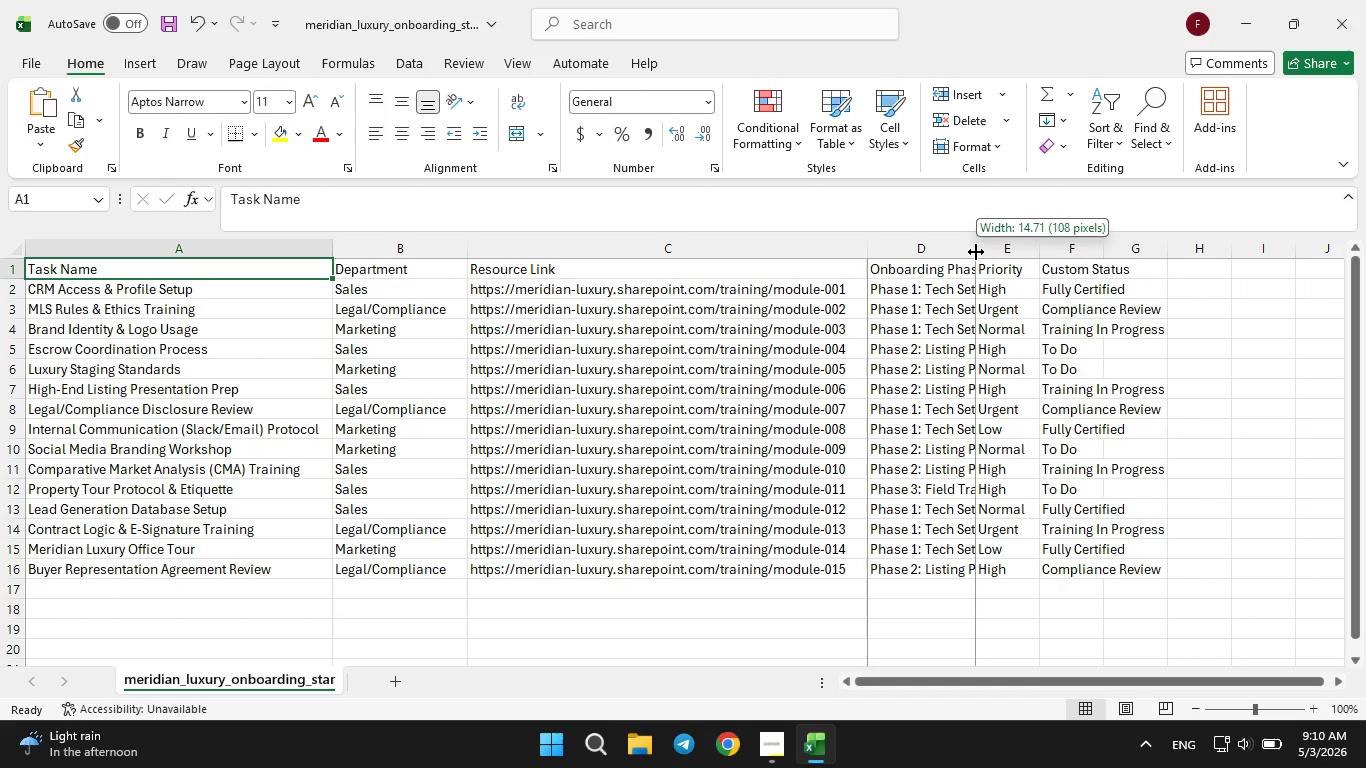 
left_click_drag(start_coordinate=[976, 252], to_coordinate=[1021, 255])
 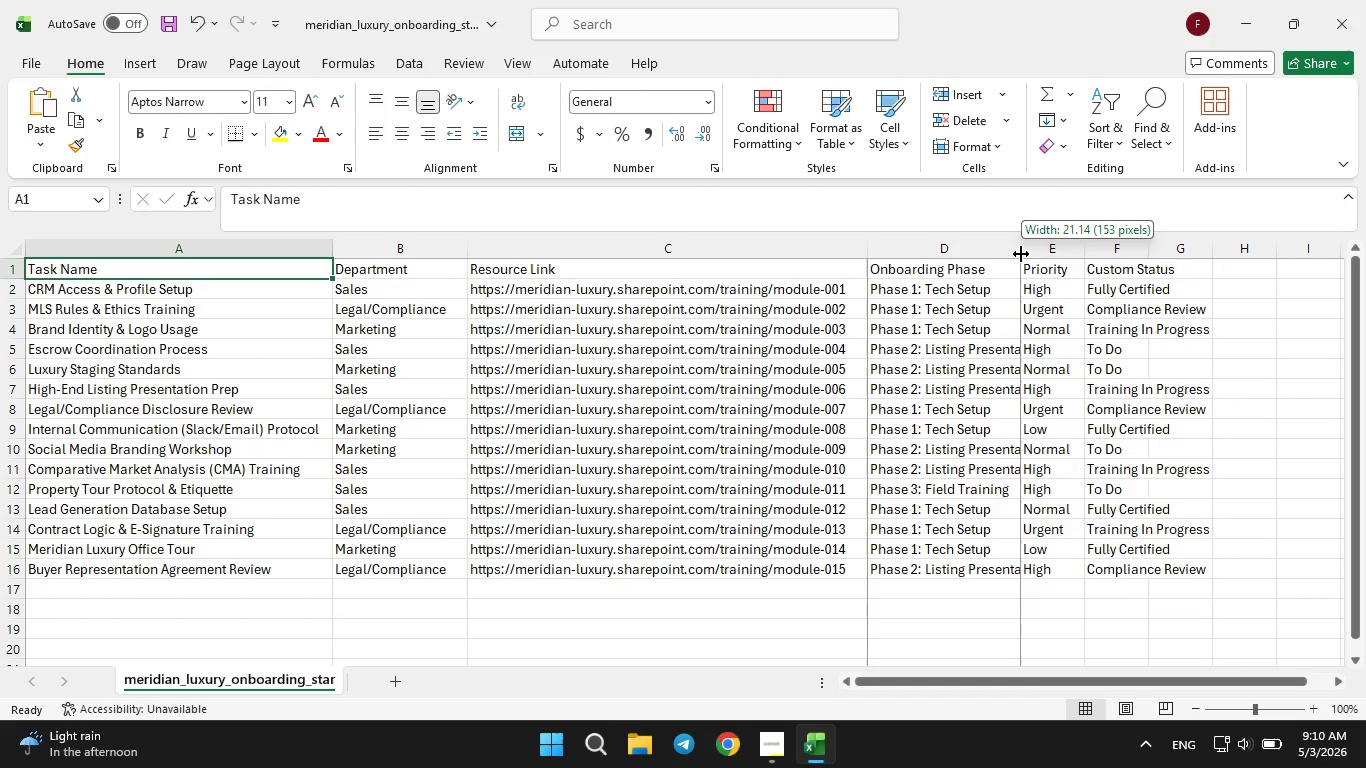 
left_click_drag(start_coordinate=[1021, 254], to_coordinate=[1063, 252])
 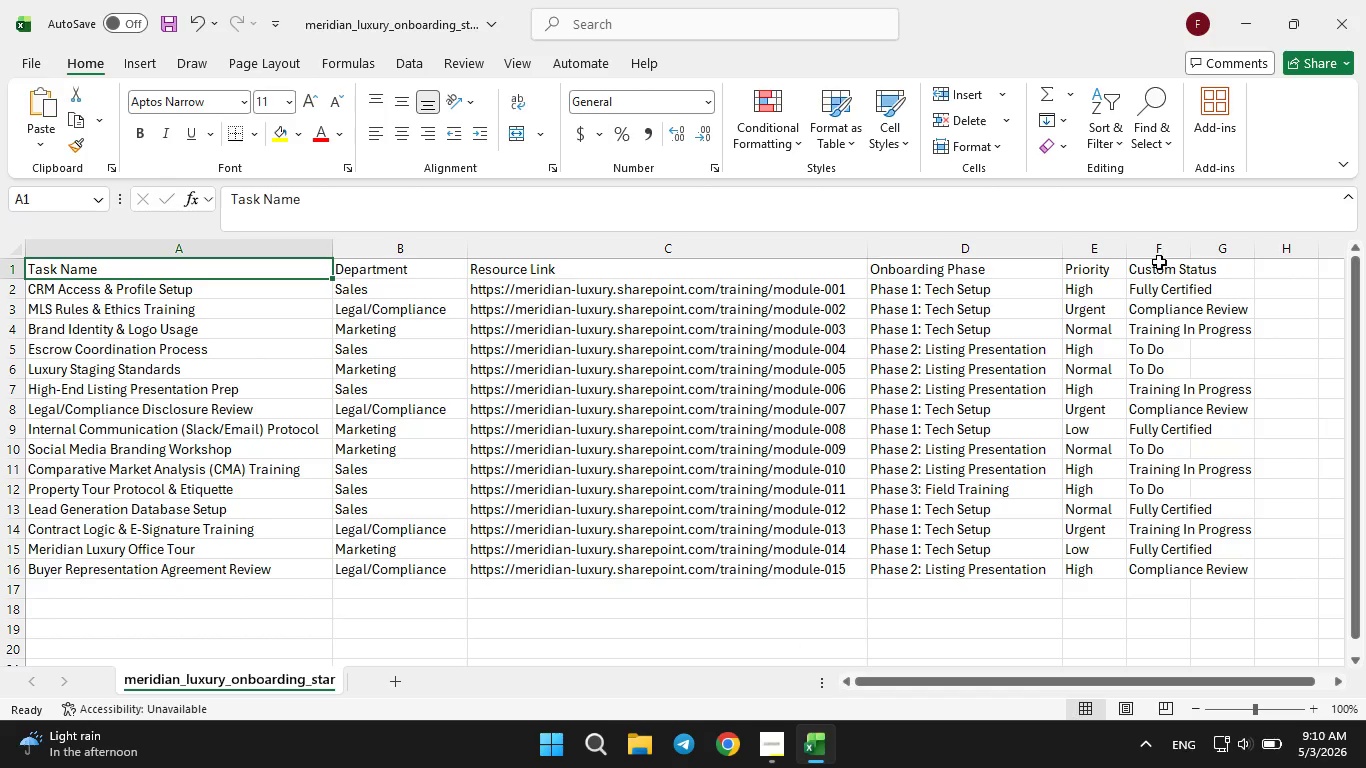 
left_click([1158, 249])
 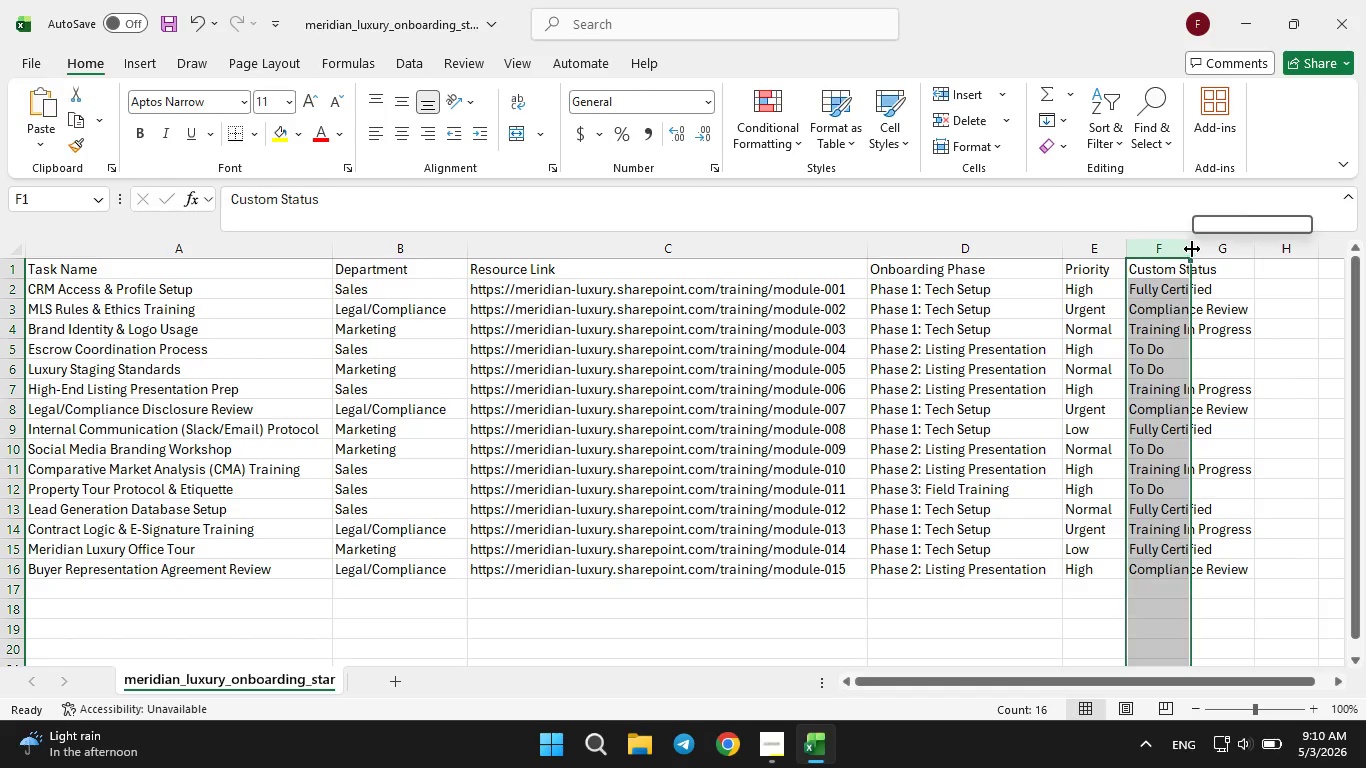 
left_click_drag(start_coordinate=[1192, 249], to_coordinate=[1257, 255])
 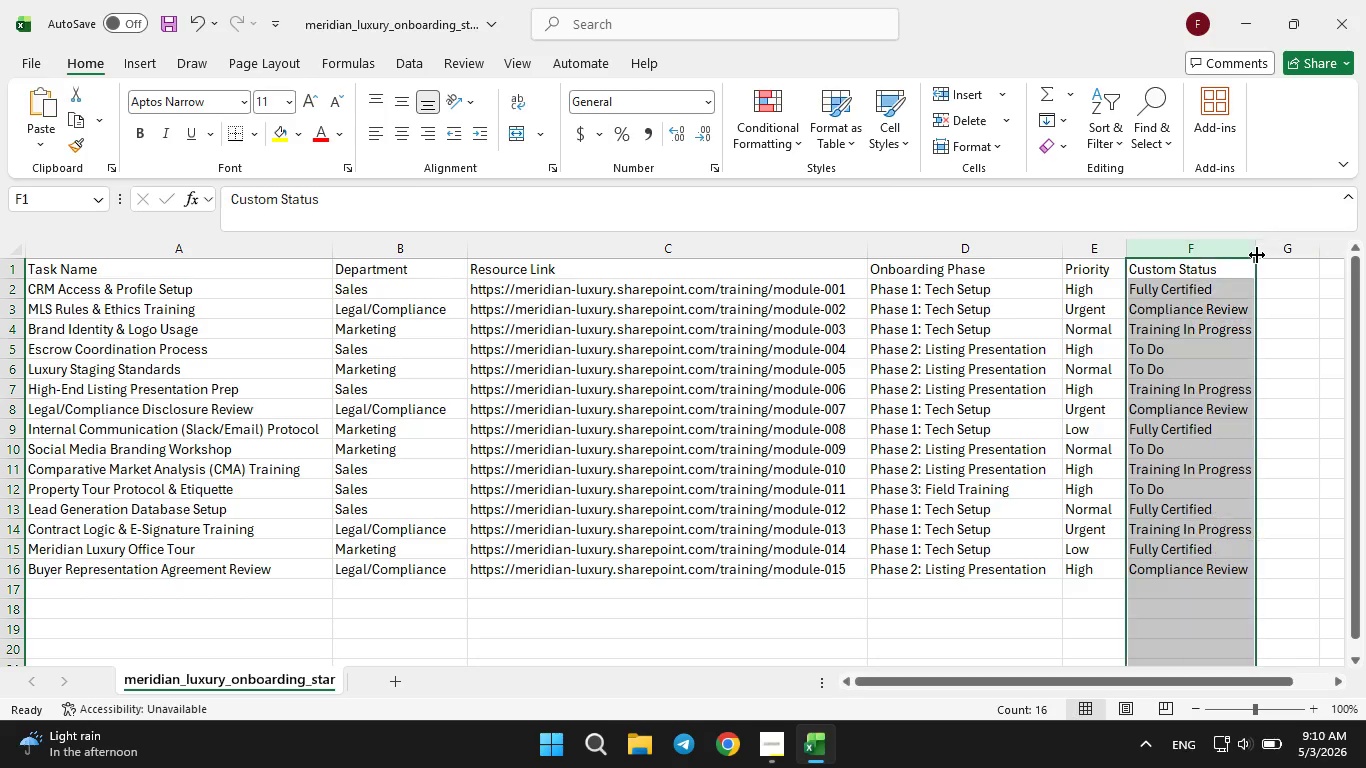 
double_click([1257, 255])
 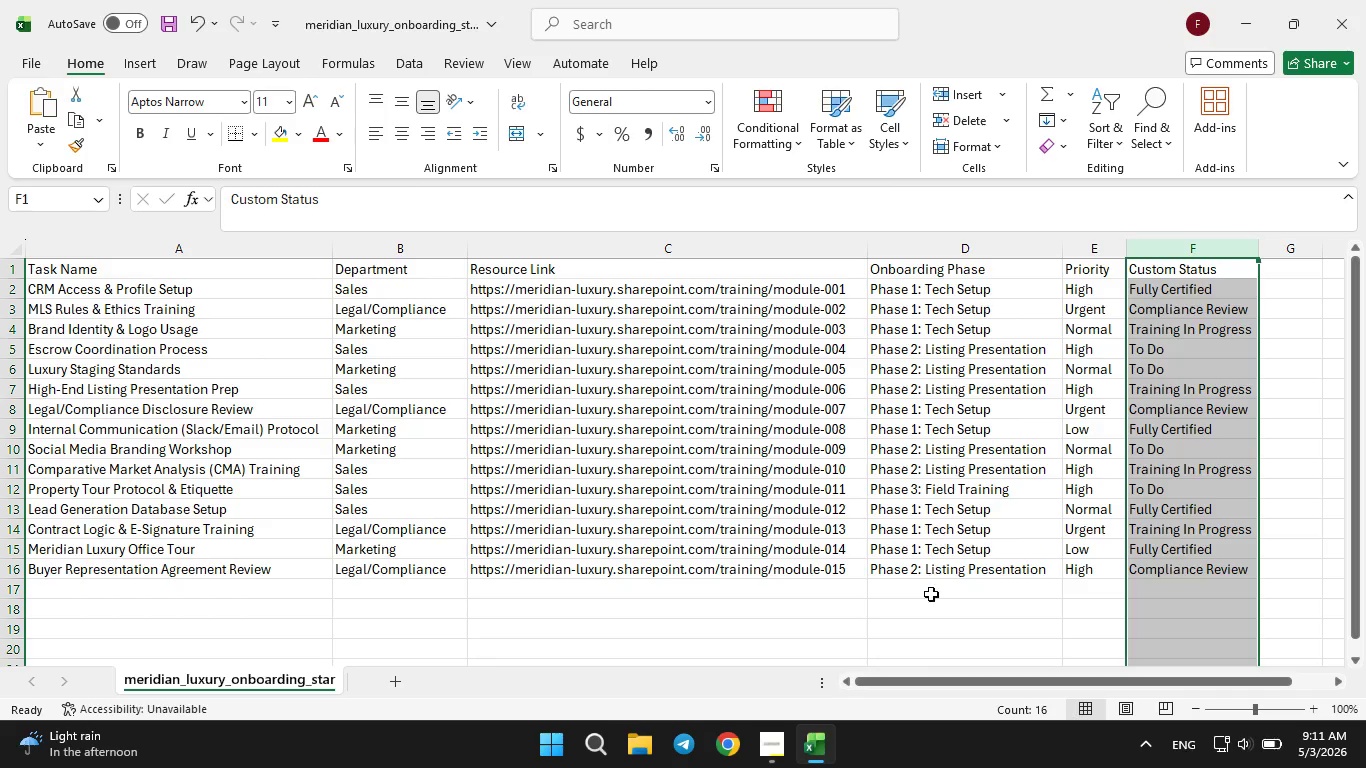 
left_click([920, 614])
 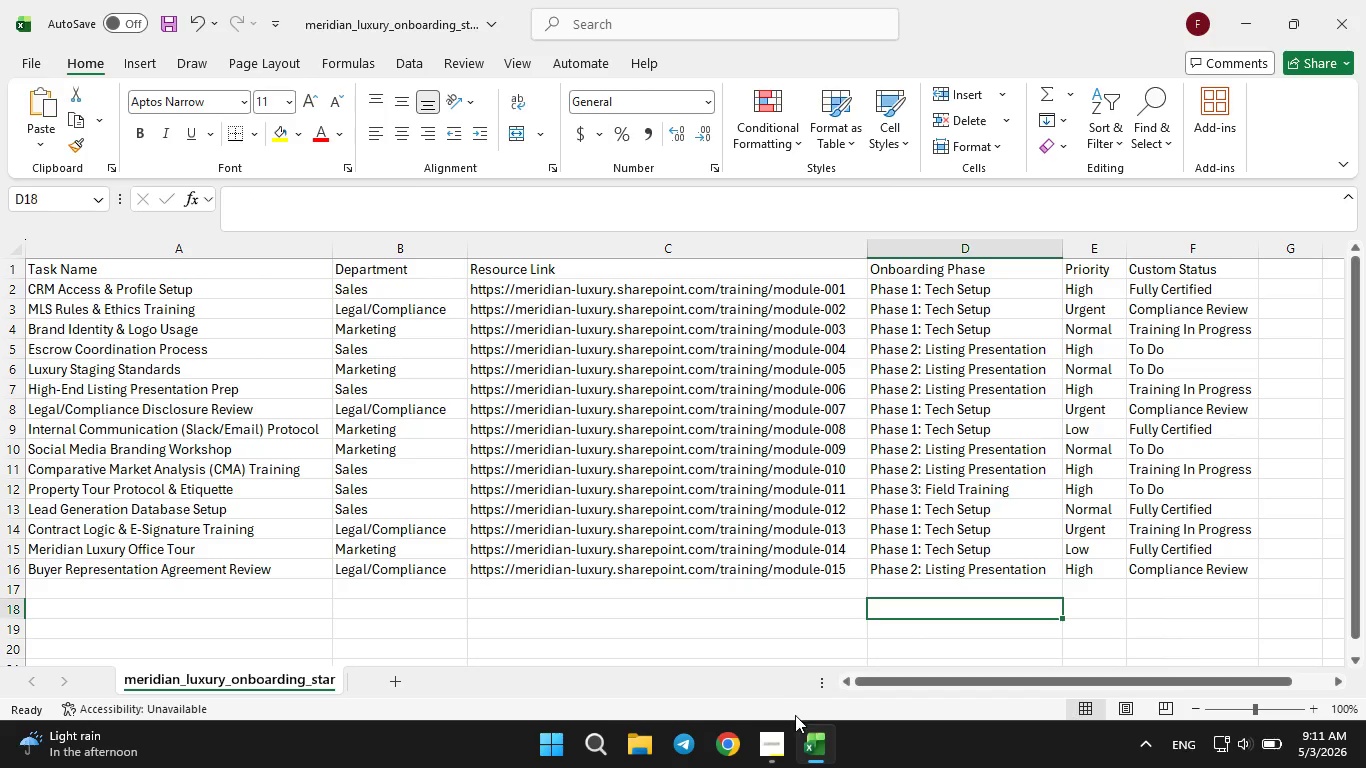 
wait(5.94)
 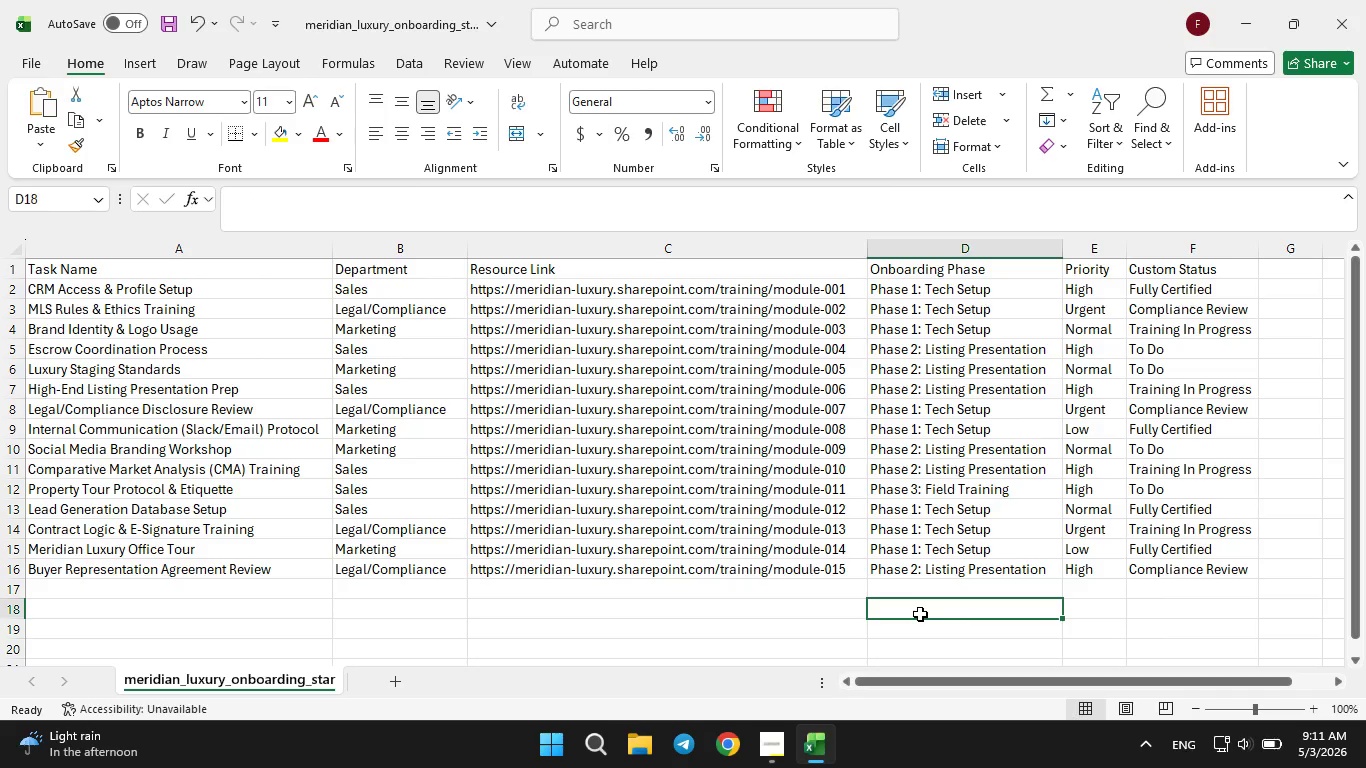 
left_click([1239, 19])
 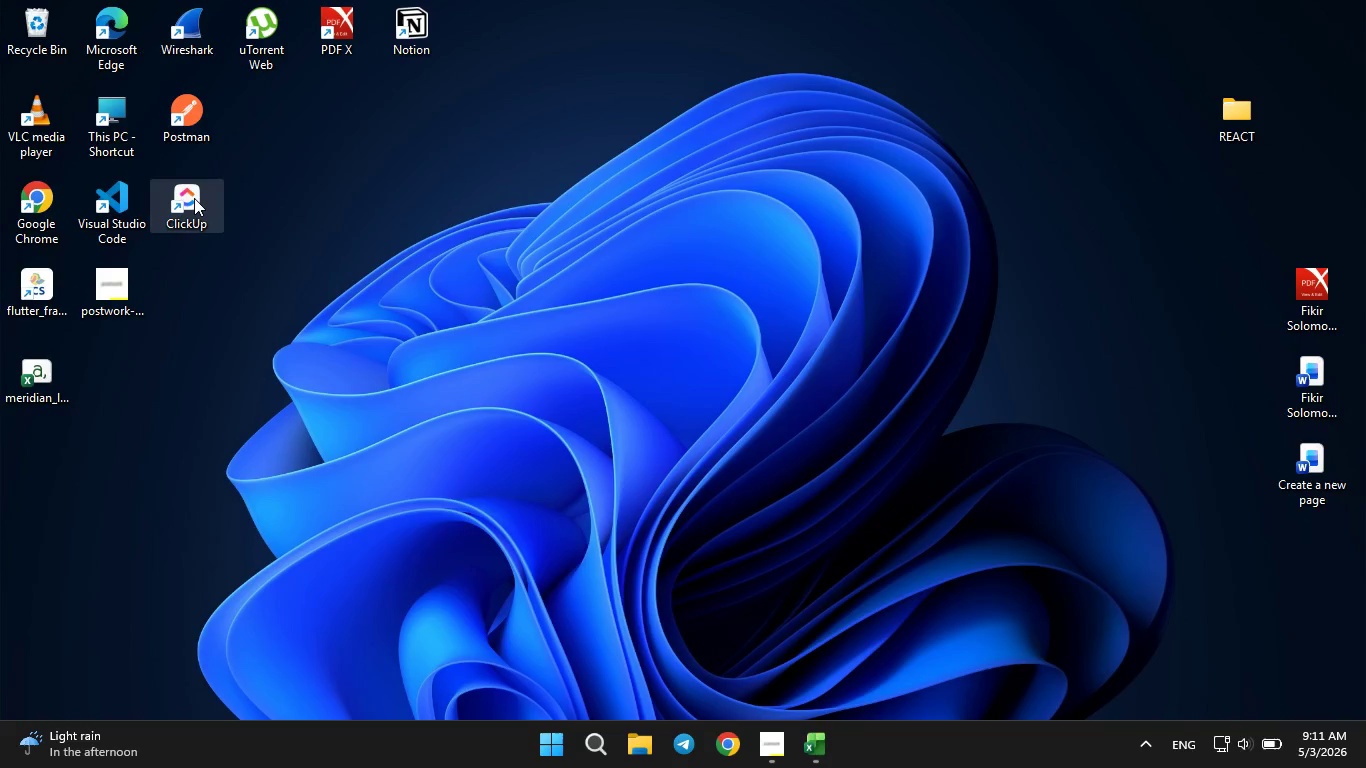 
double_click([194, 198])
 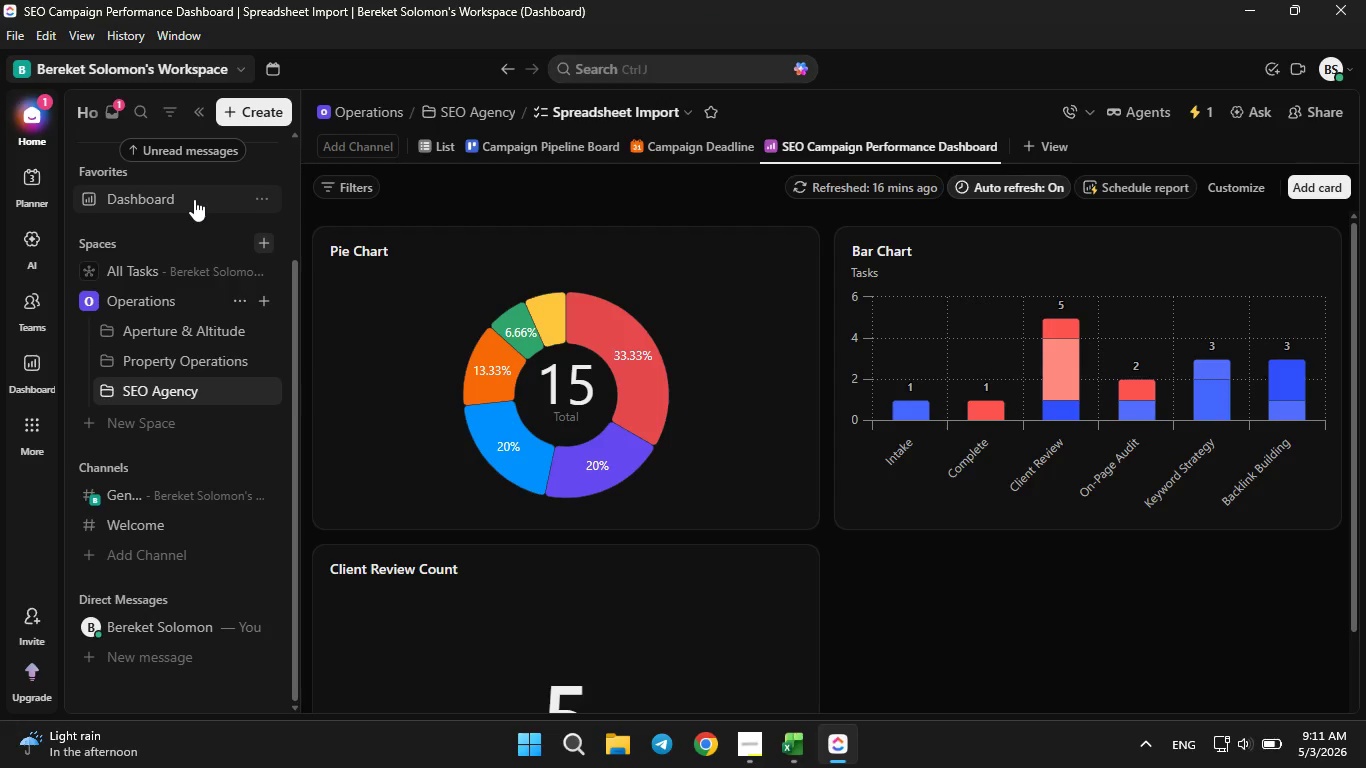 
wait(8.61)
 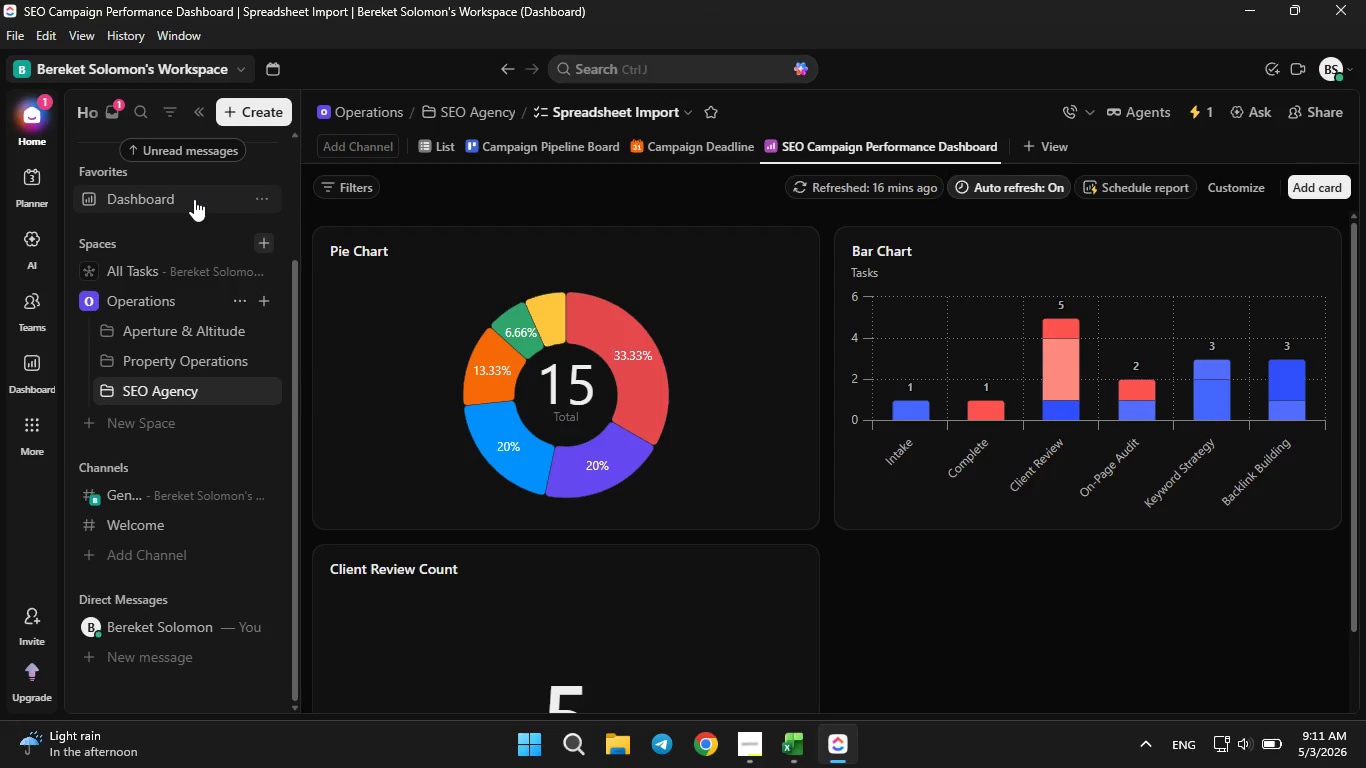 
left_click([258, 297])
 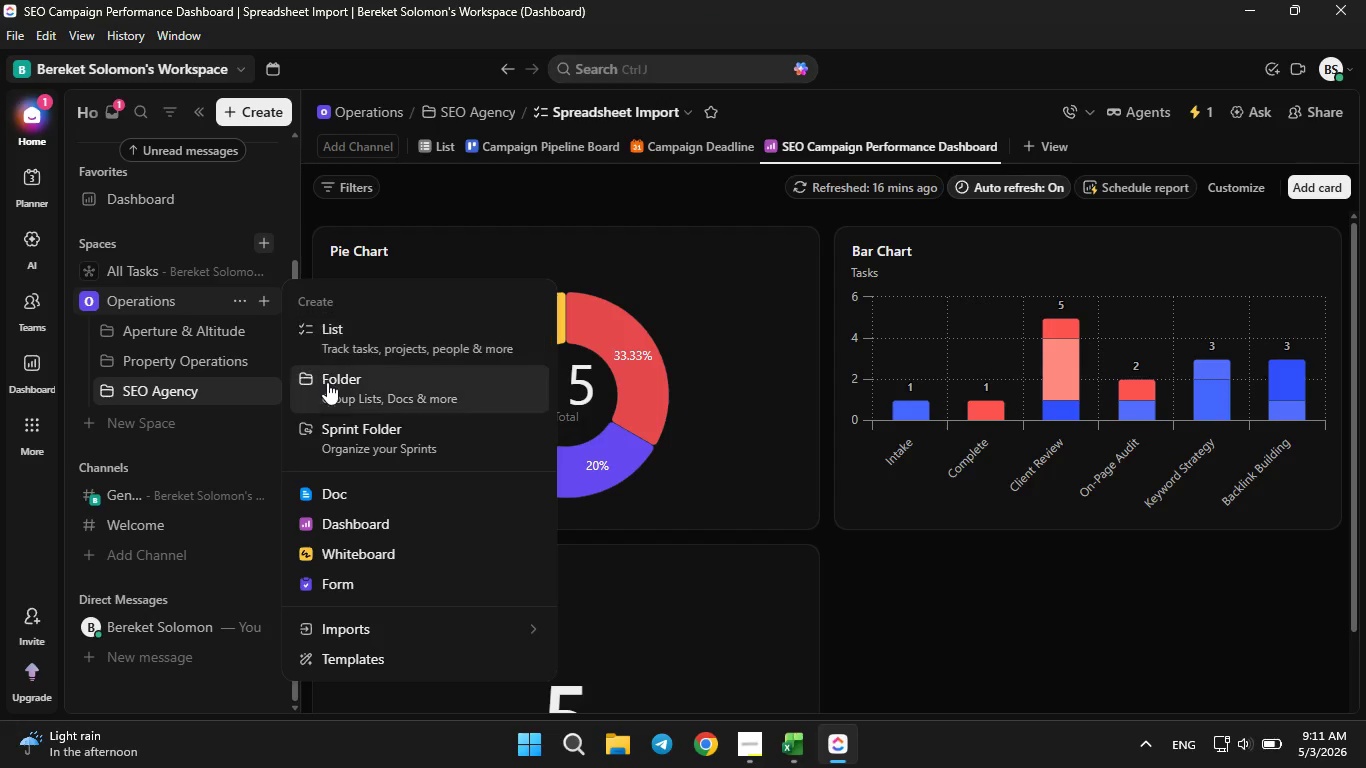 
left_click([328, 382])
 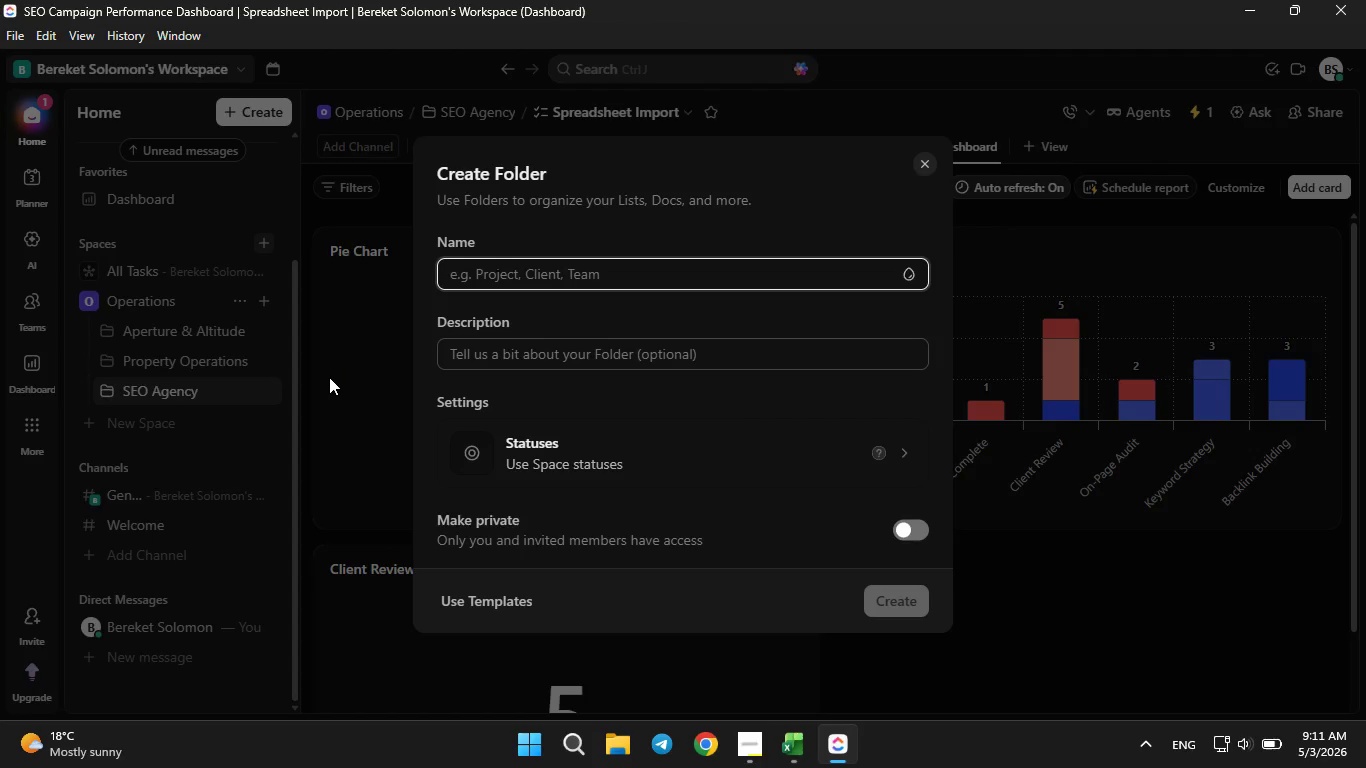 
wait(6.86)
 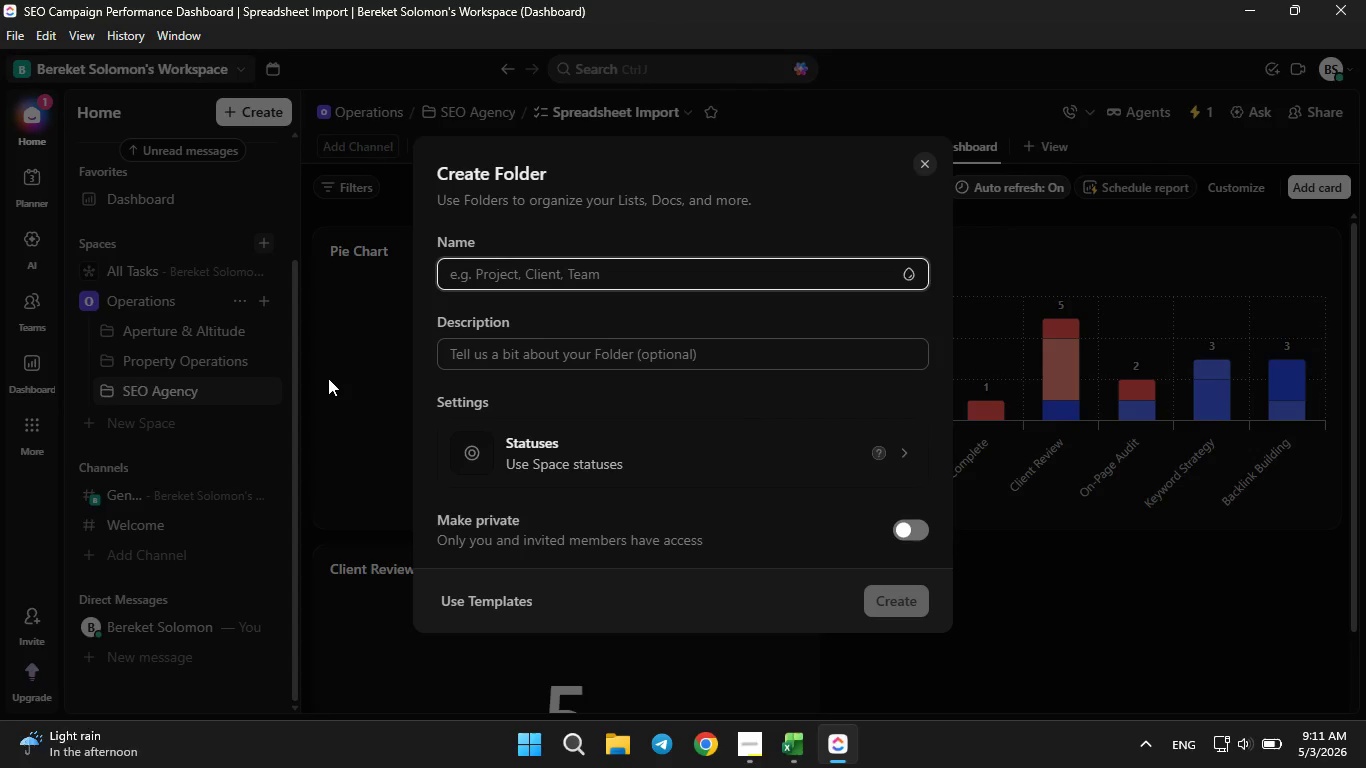 
type(Agent Onboarding: Meridian Luxury Group)
 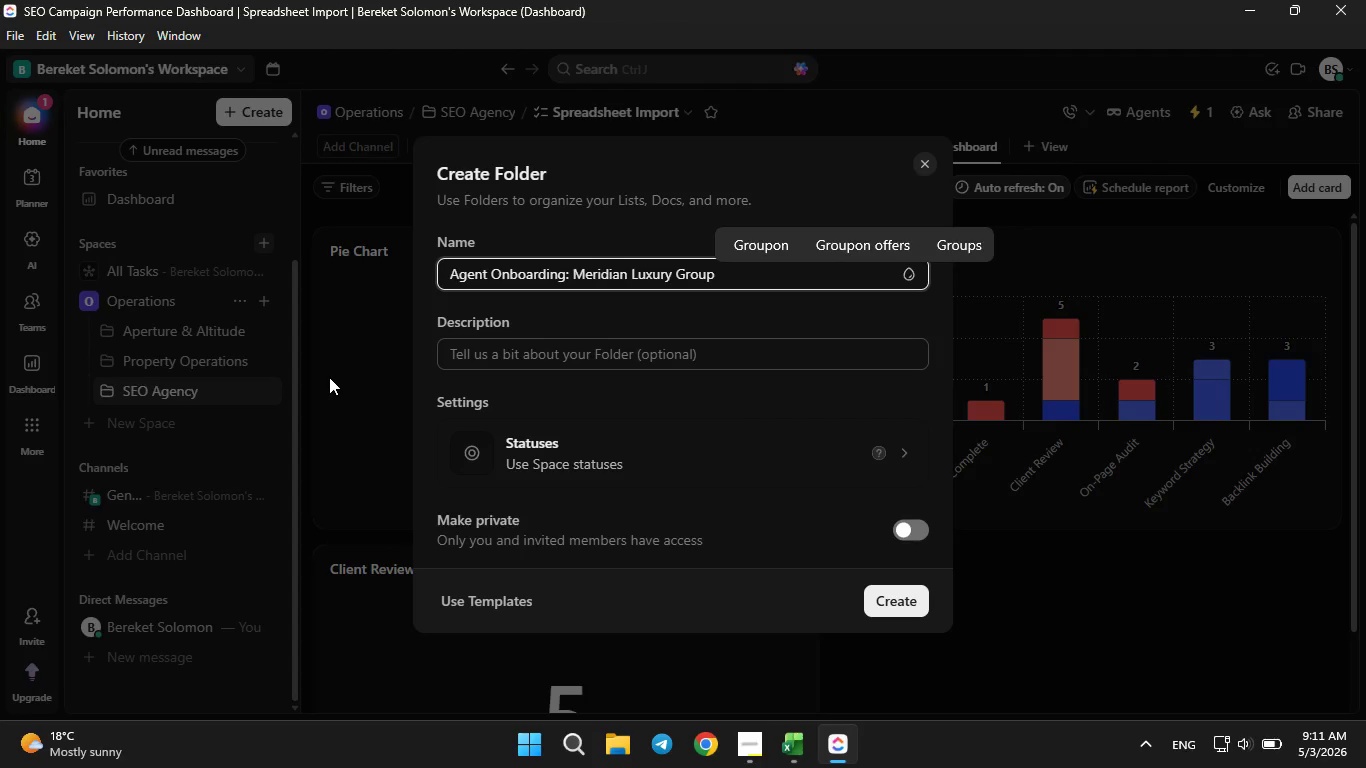 
key(Enter)
 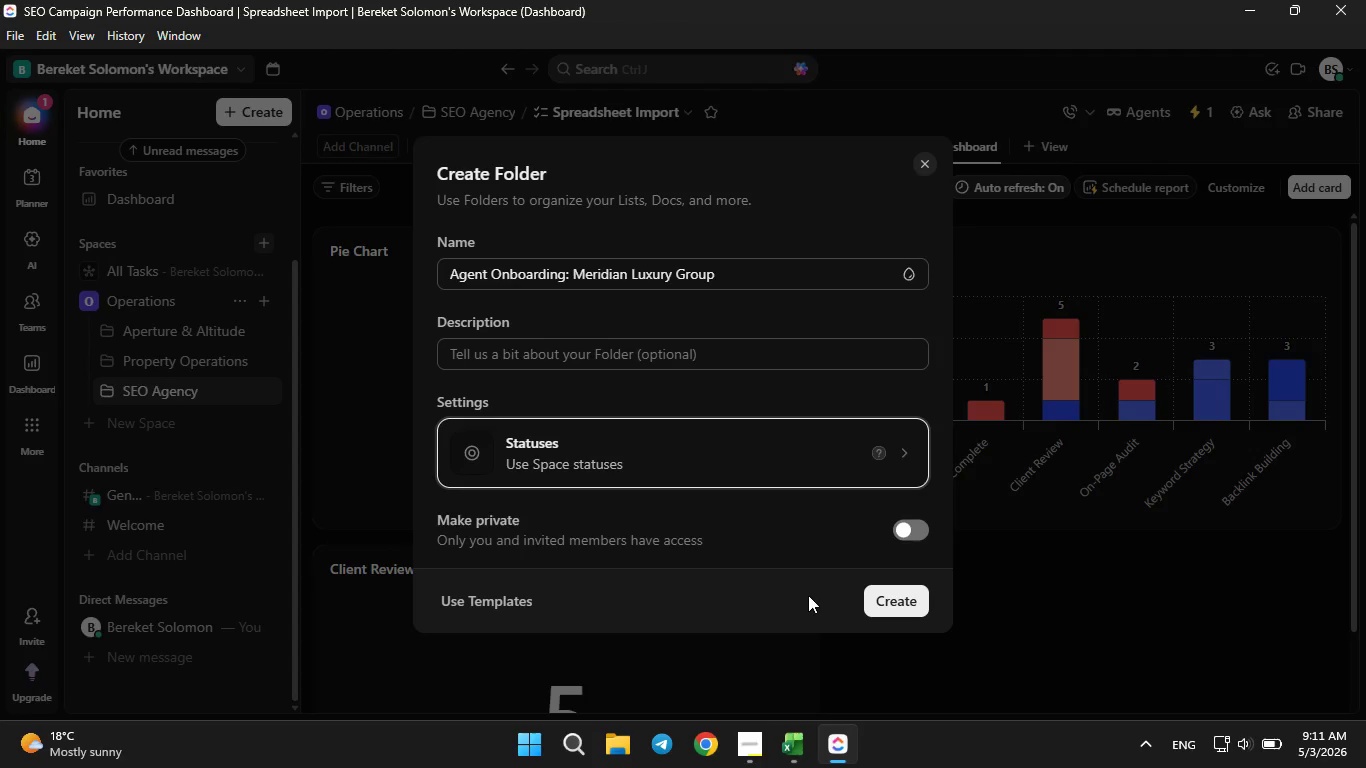 
left_click([908, 611])
 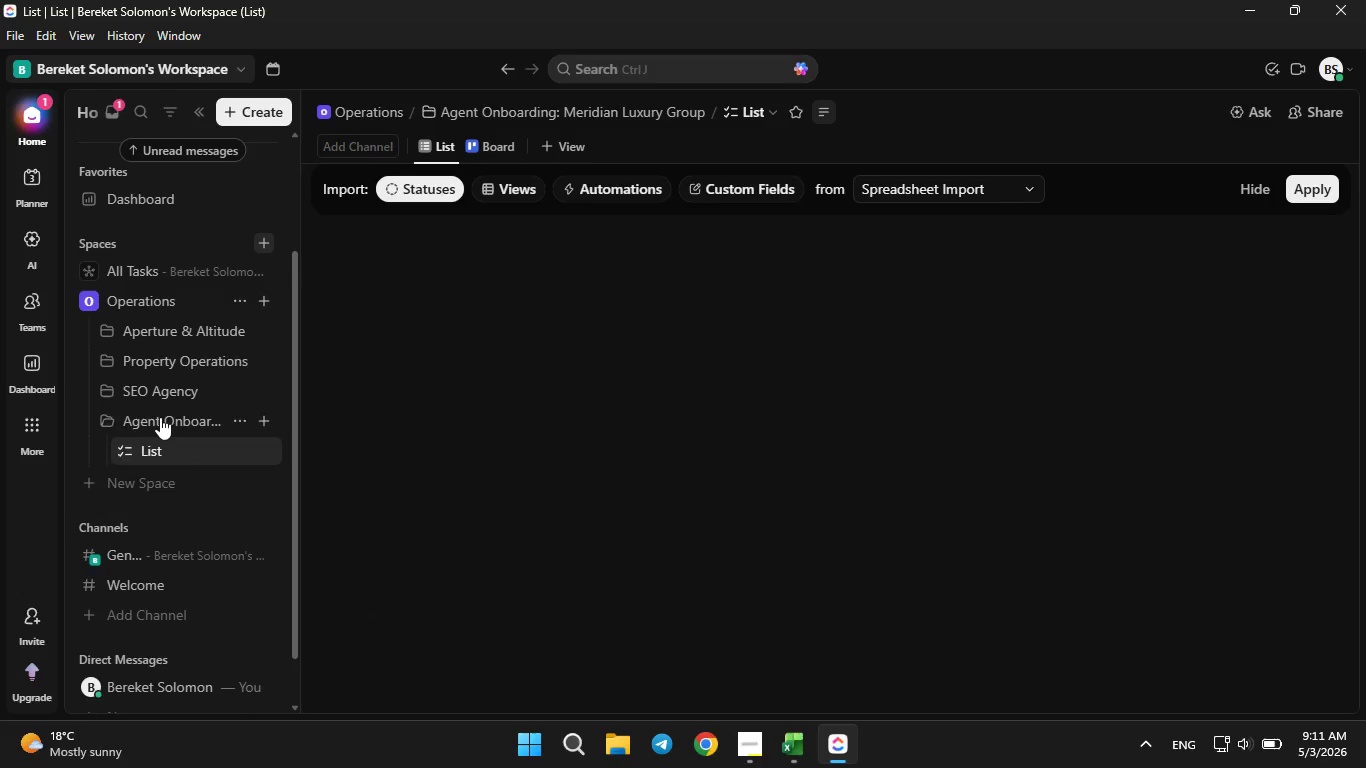 
wait(7.17)
 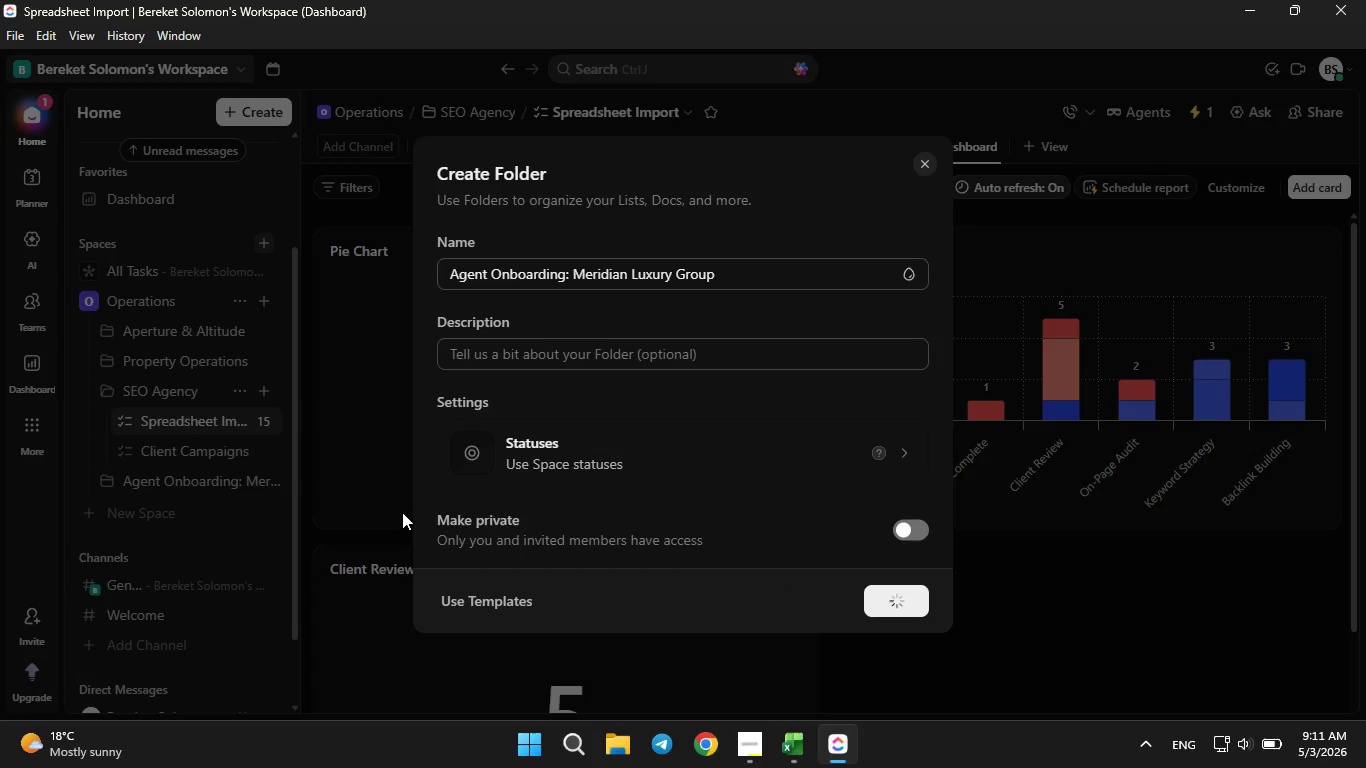 
left_click([265, 419])
 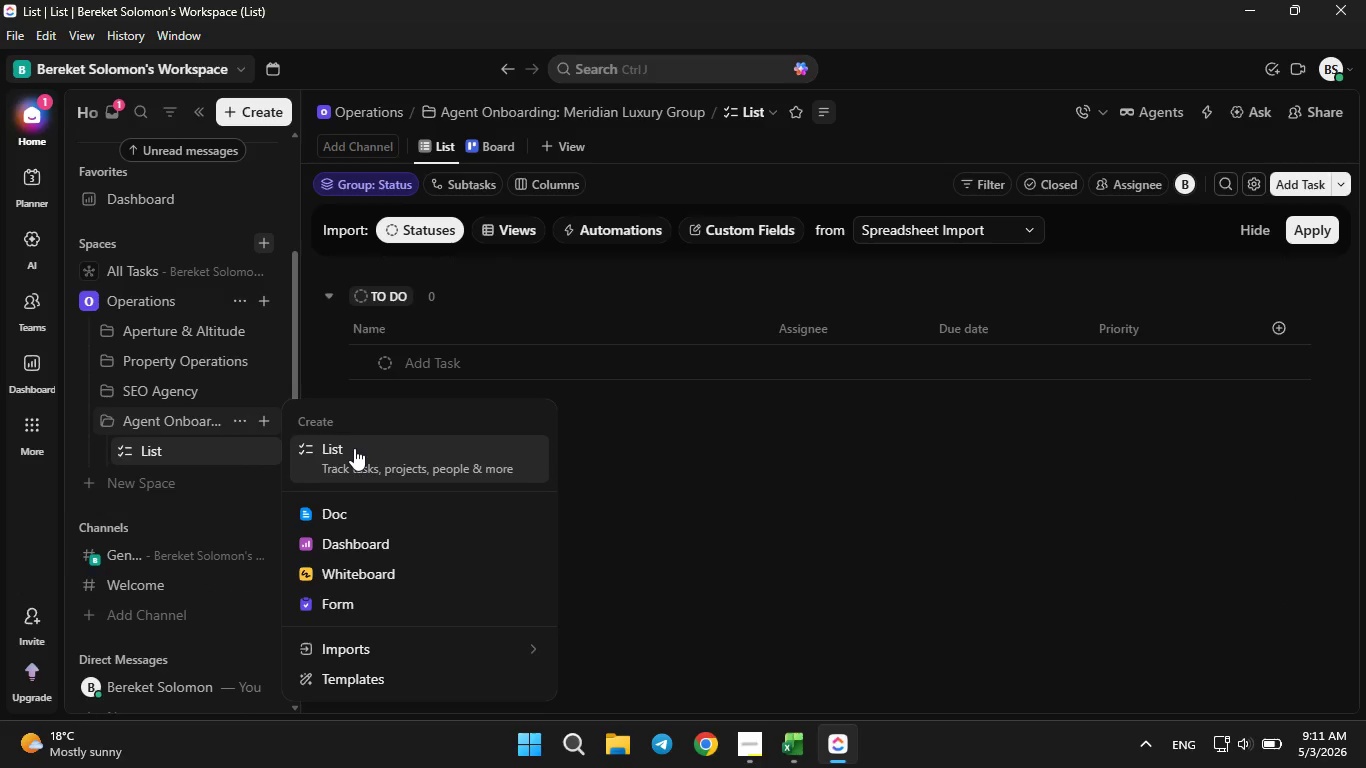 
left_click([358, 449])
 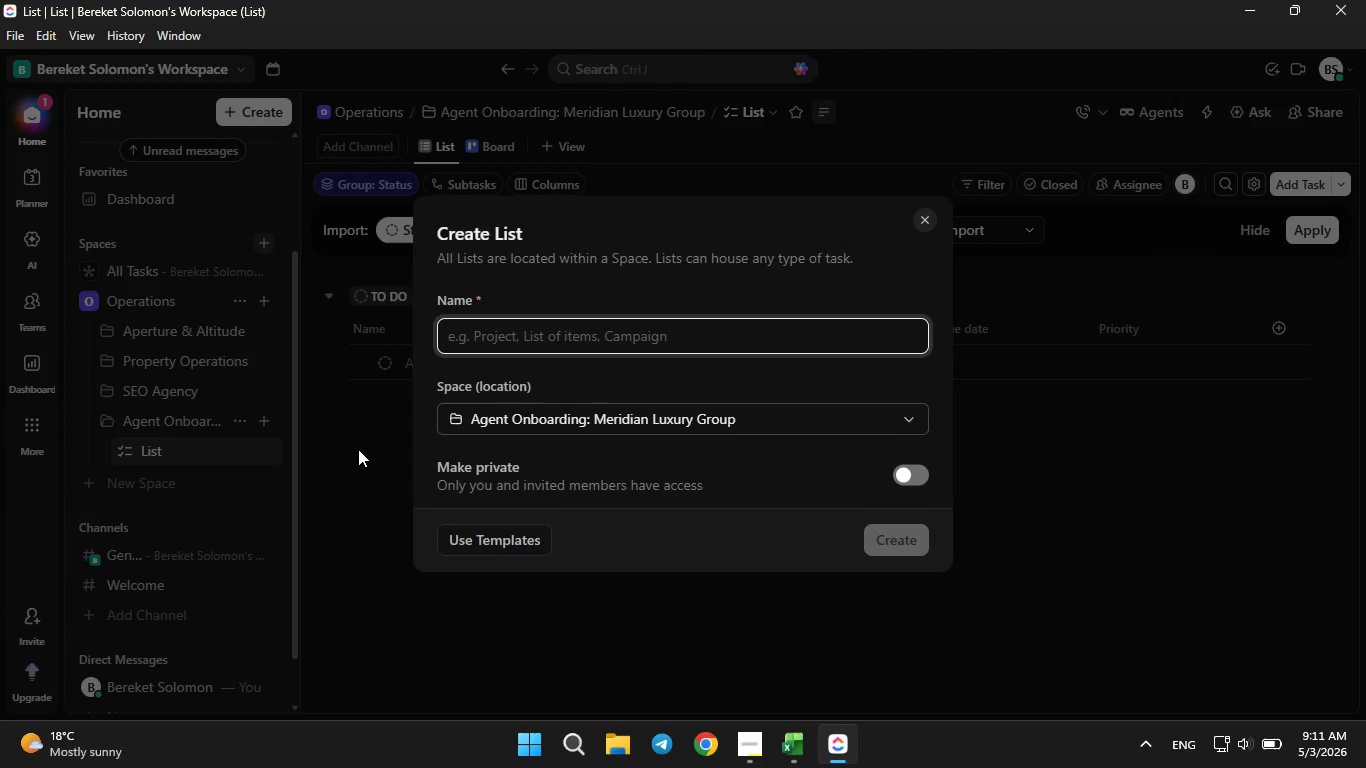 
type(New Agent Checklist)
 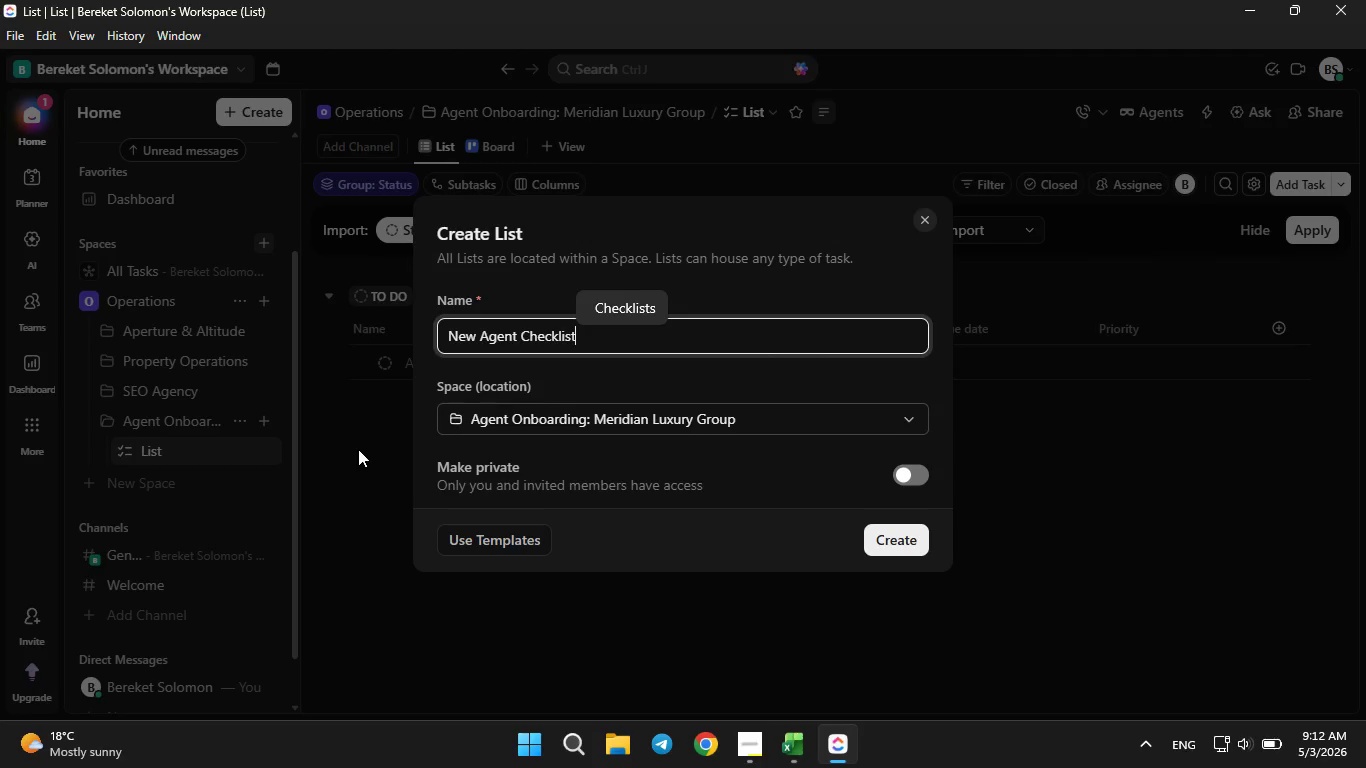 
wait(20.11)
 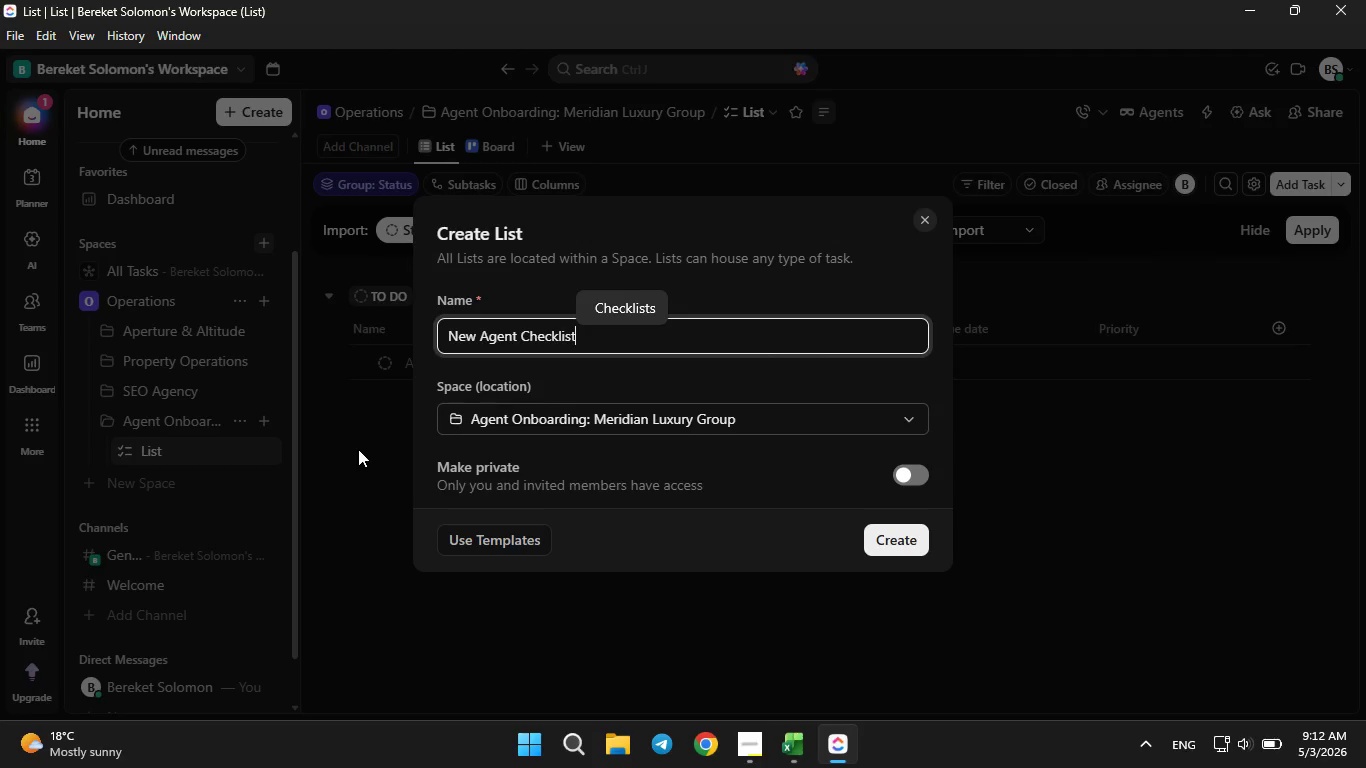 
left_click([913, 547])
 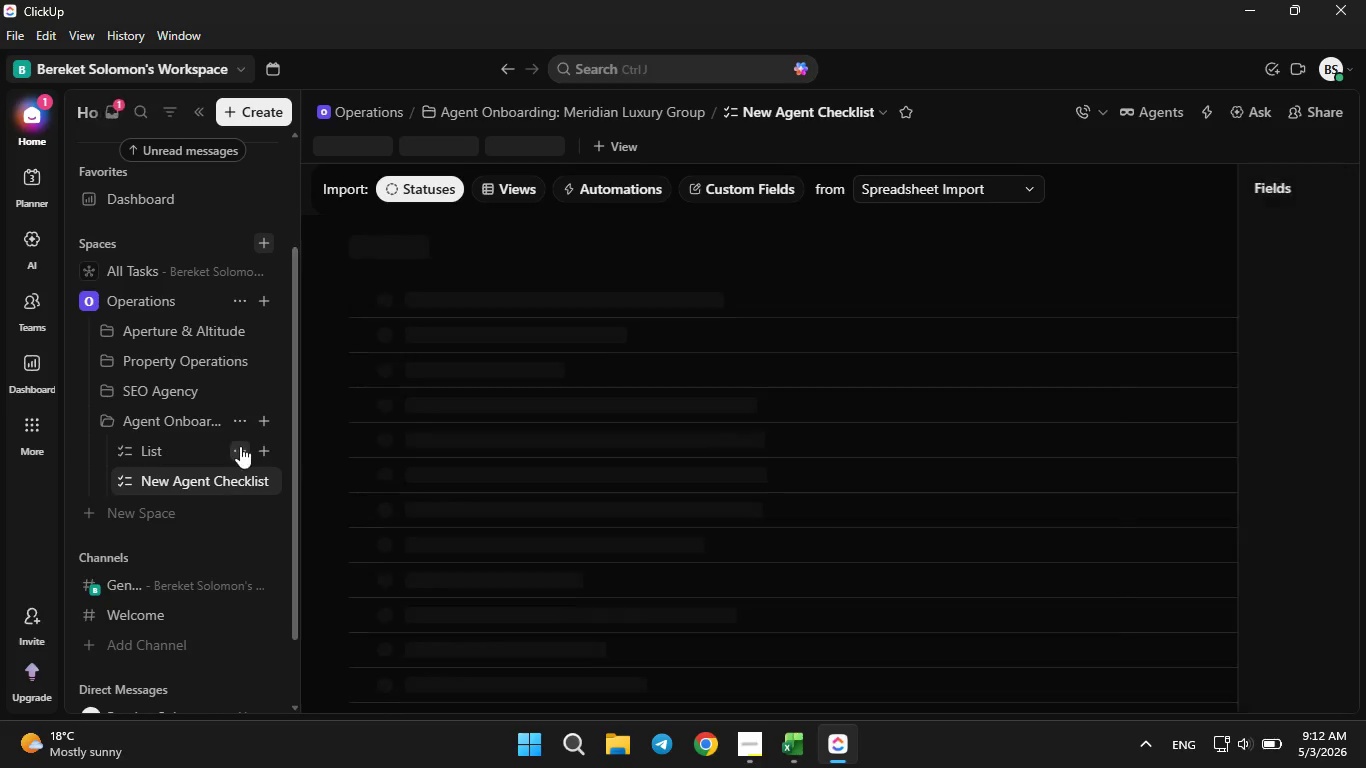 
left_click([240, 446])
 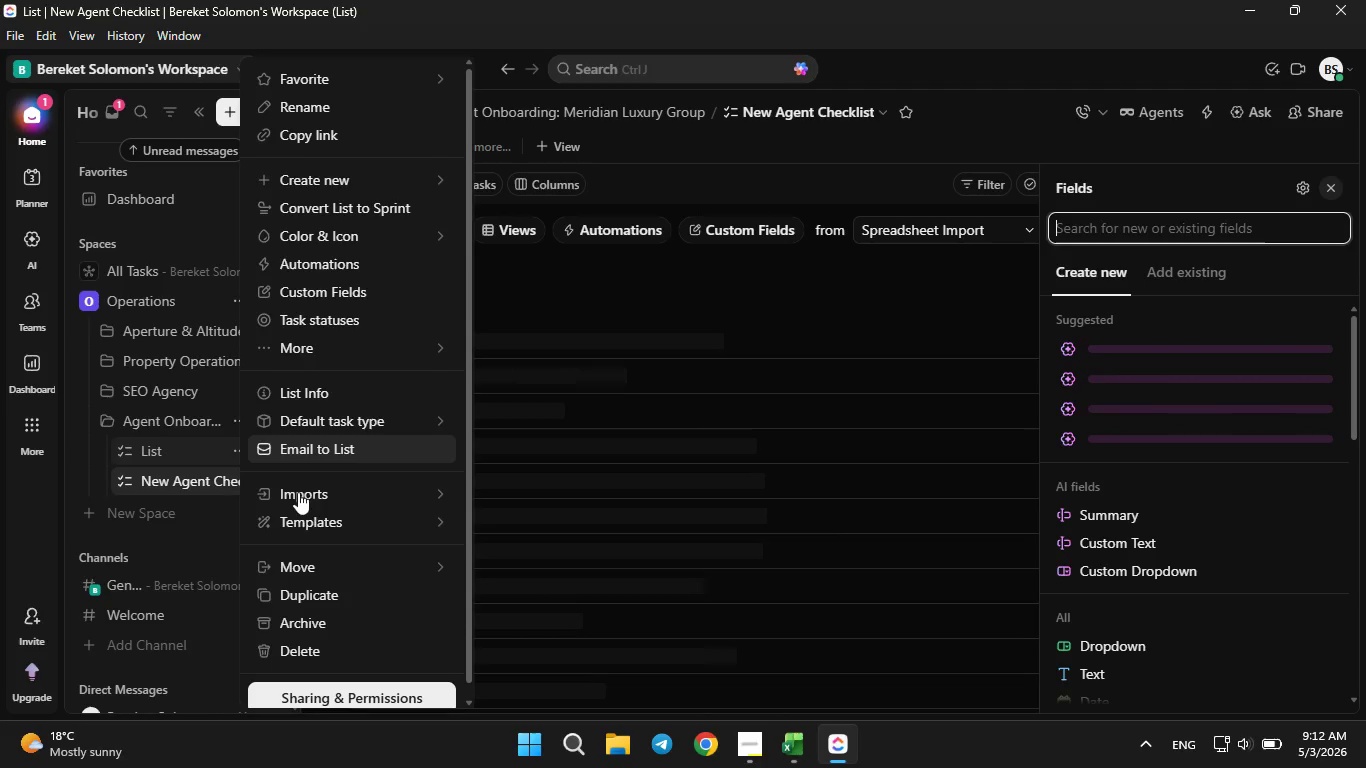 
wait(5.19)
 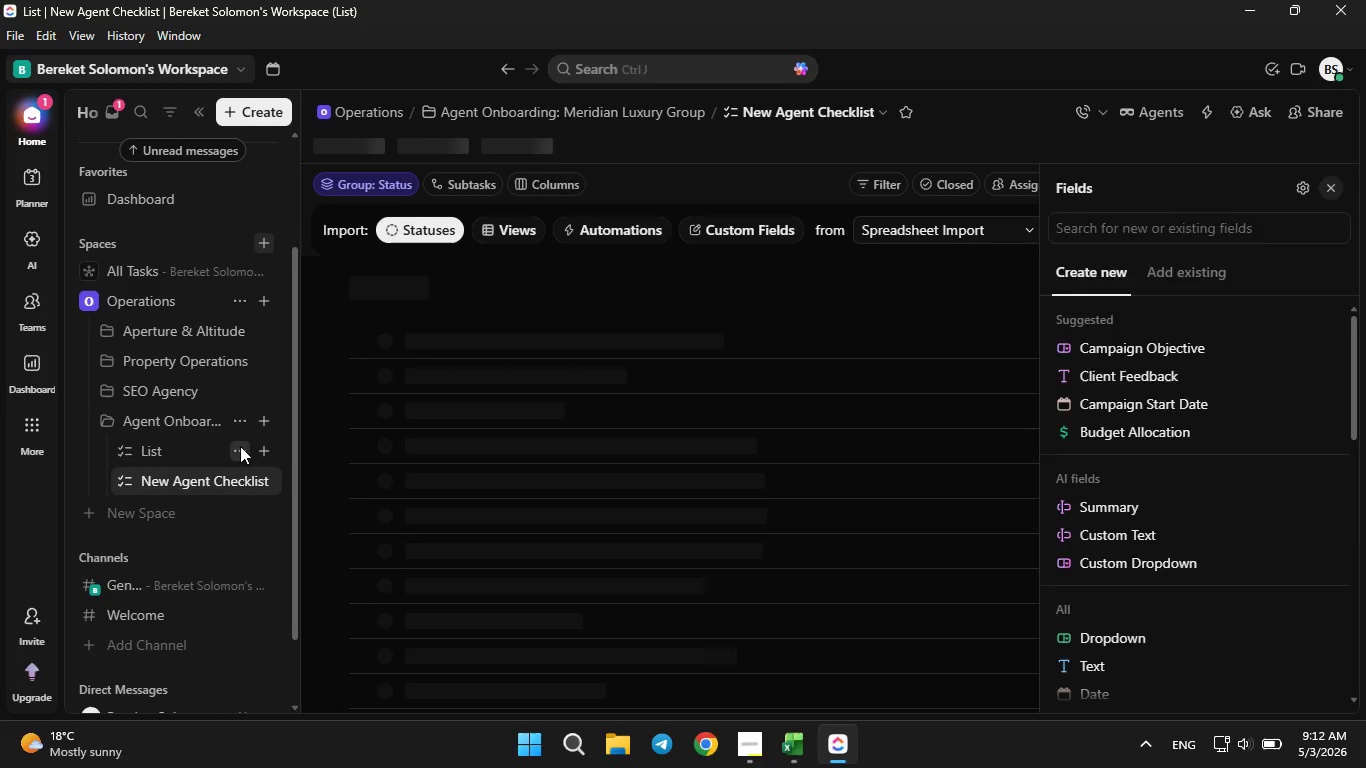 
left_click([298, 659])
 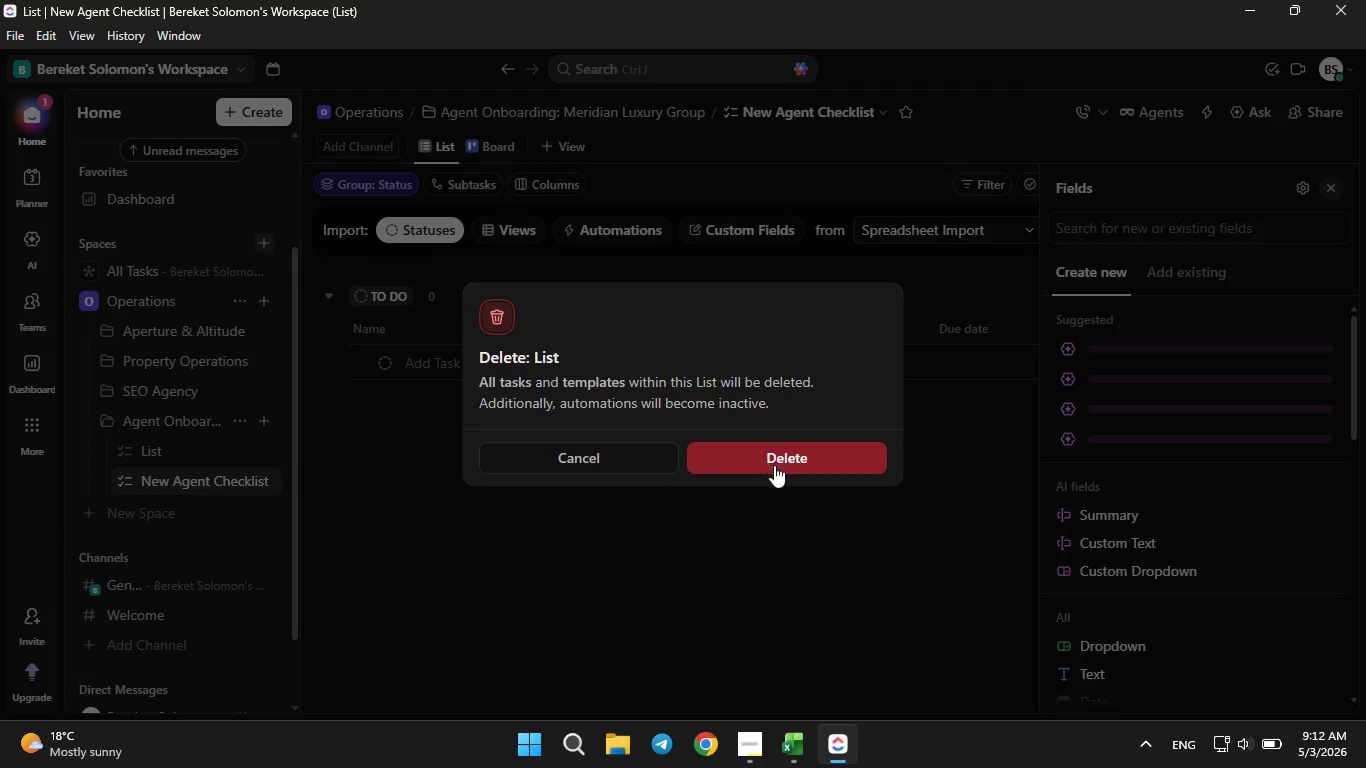 
left_click([774, 465])
 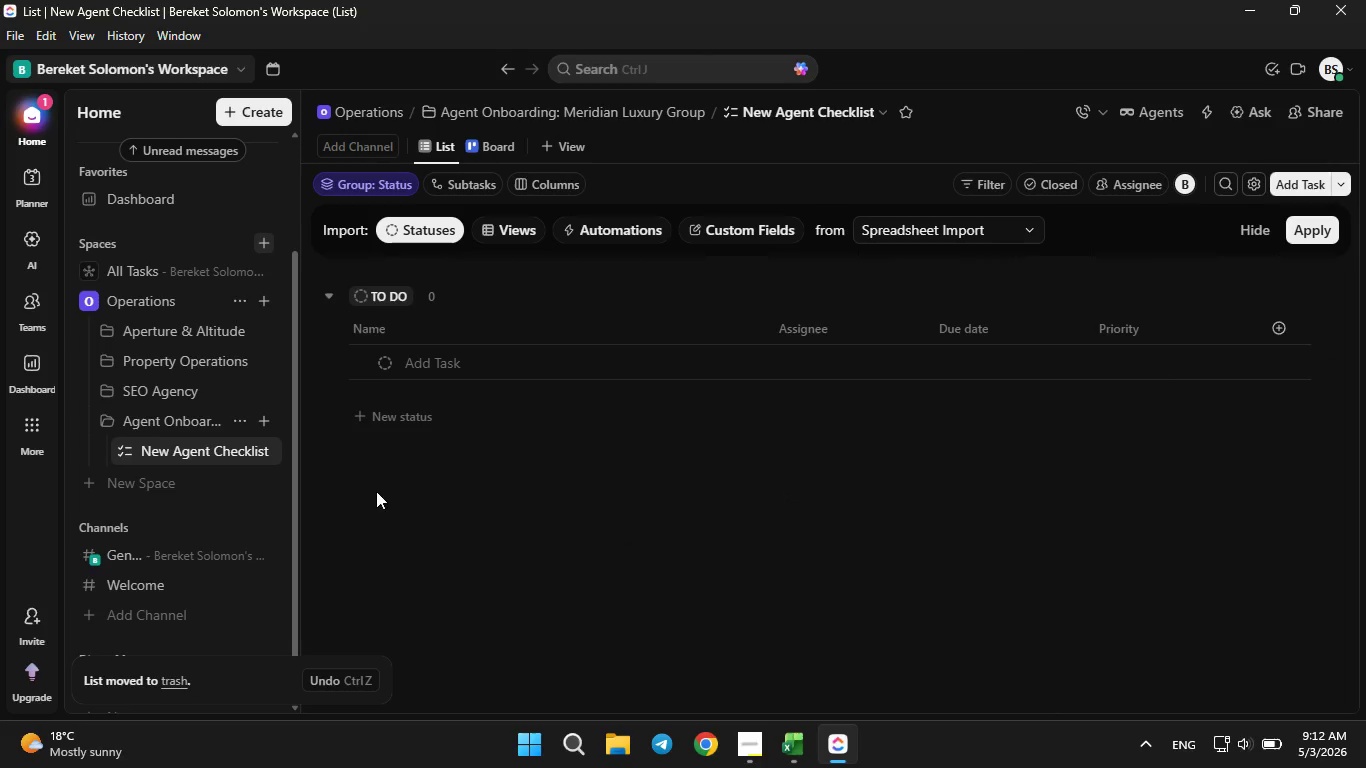 
left_click([247, 451])
 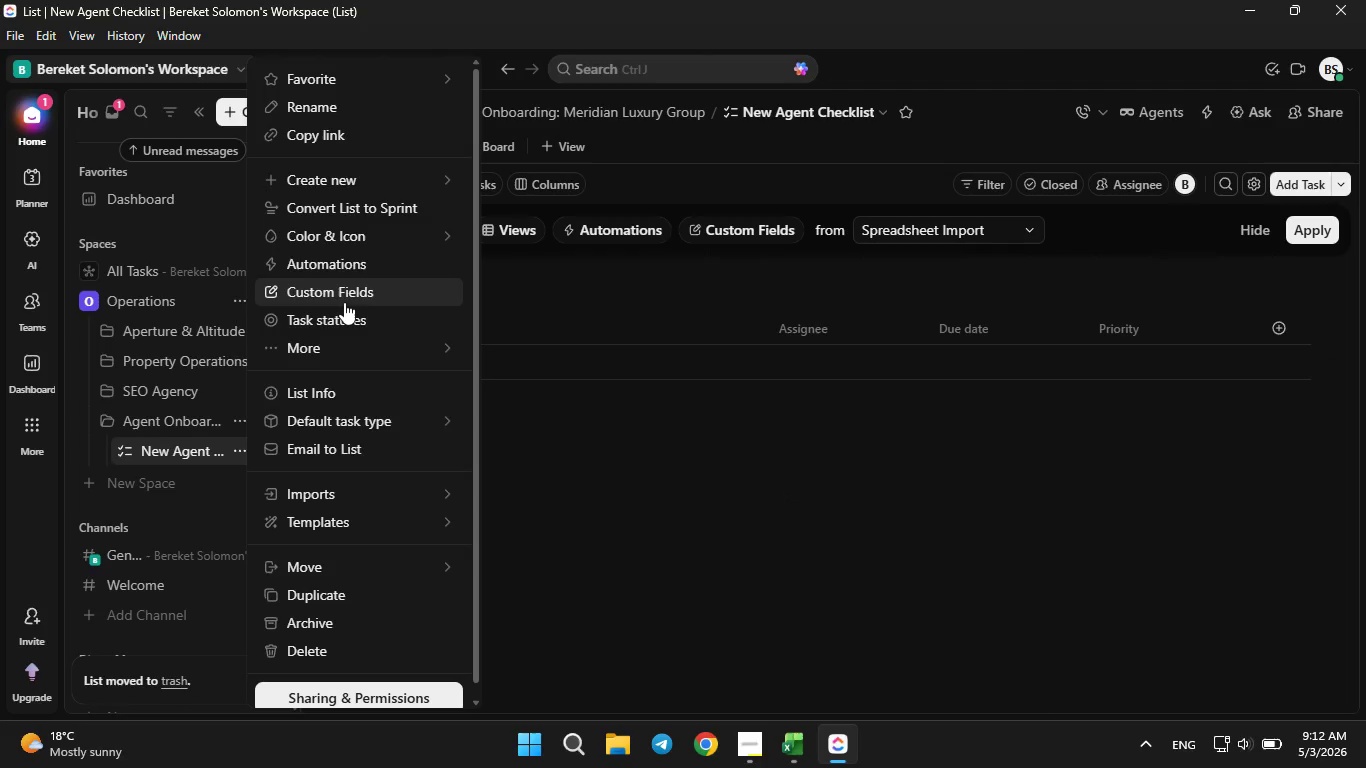 
left_click([344, 302])
 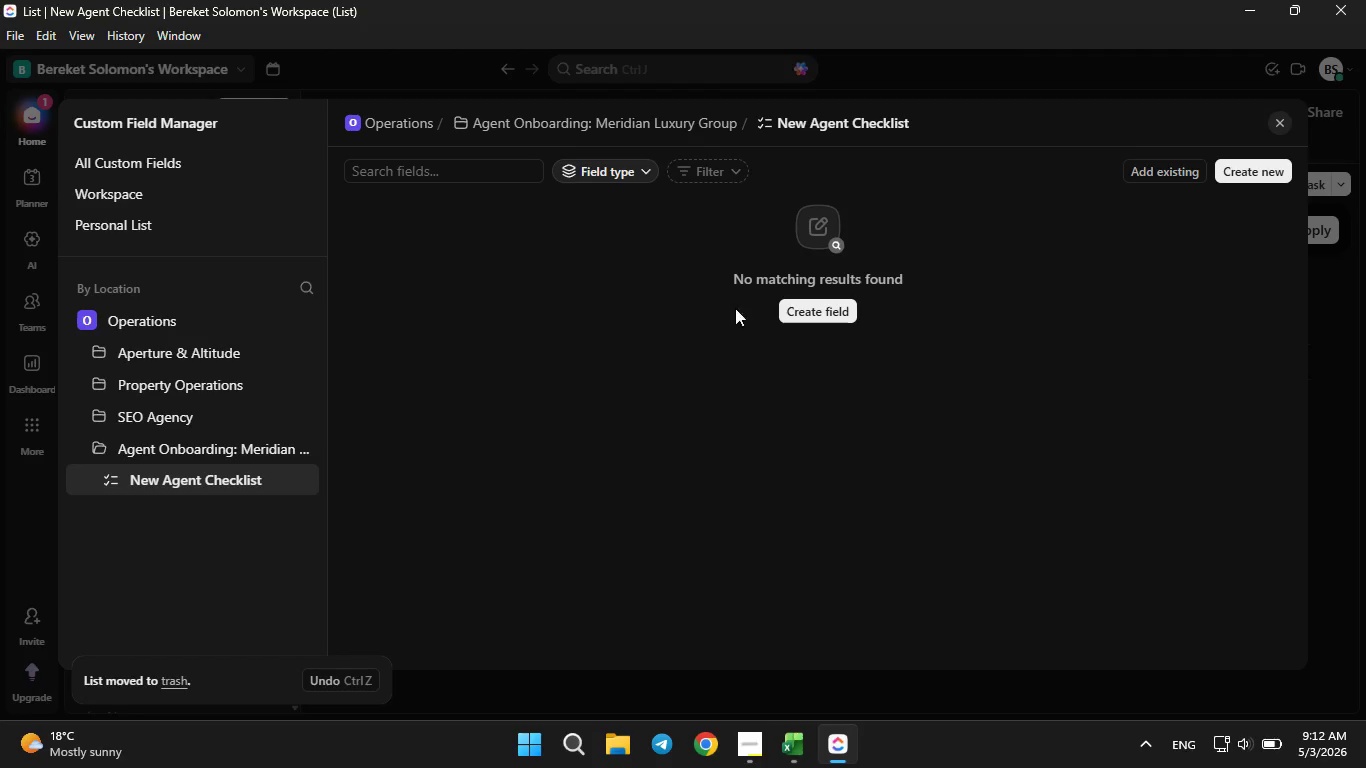 
left_click([796, 310])
 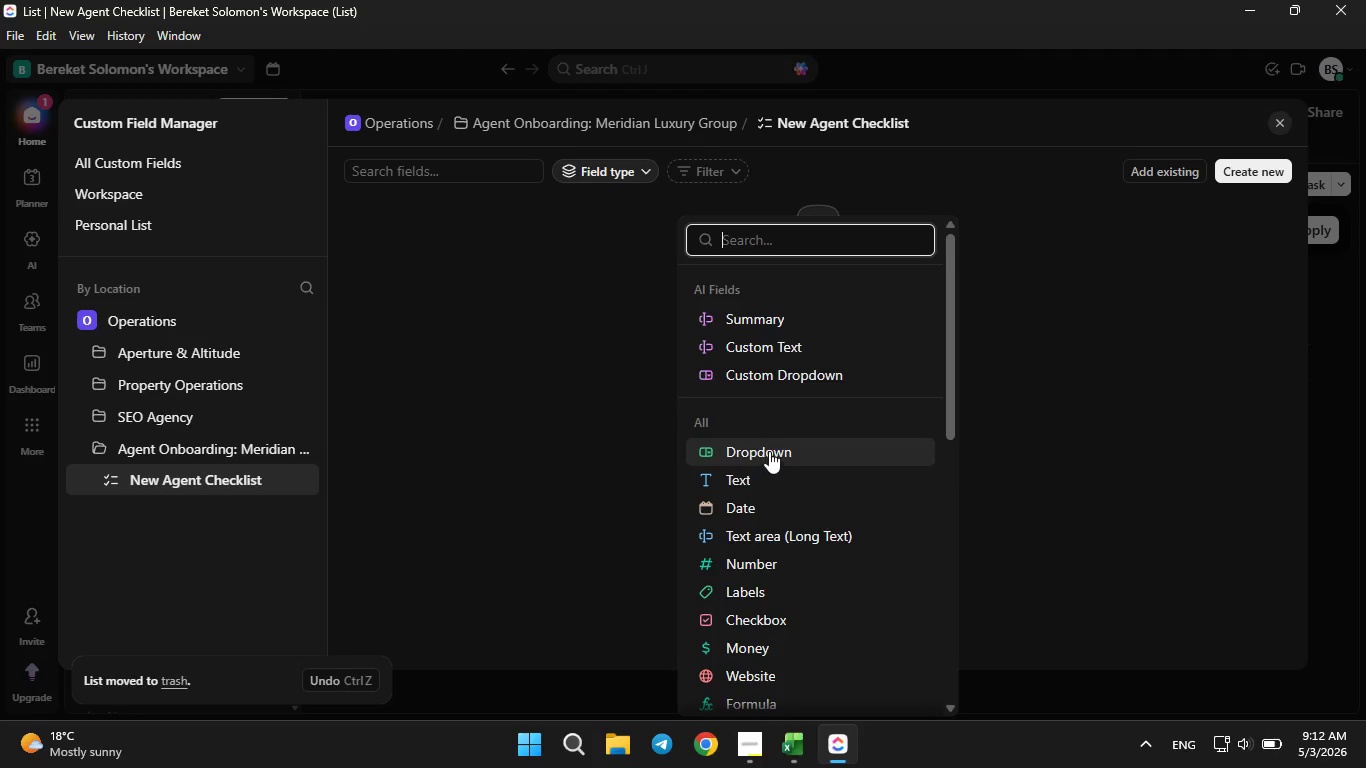 
left_click([769, 451])
 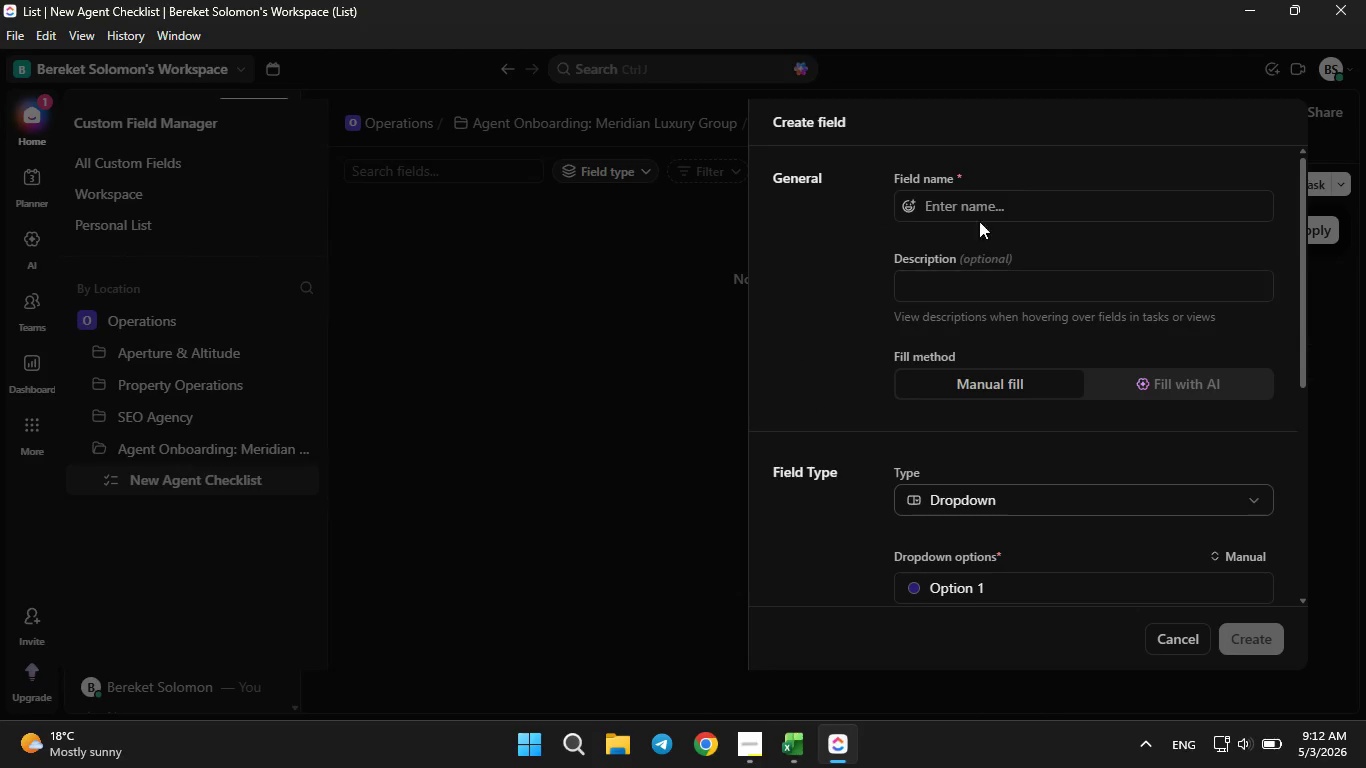 
left_click([980, 215])
 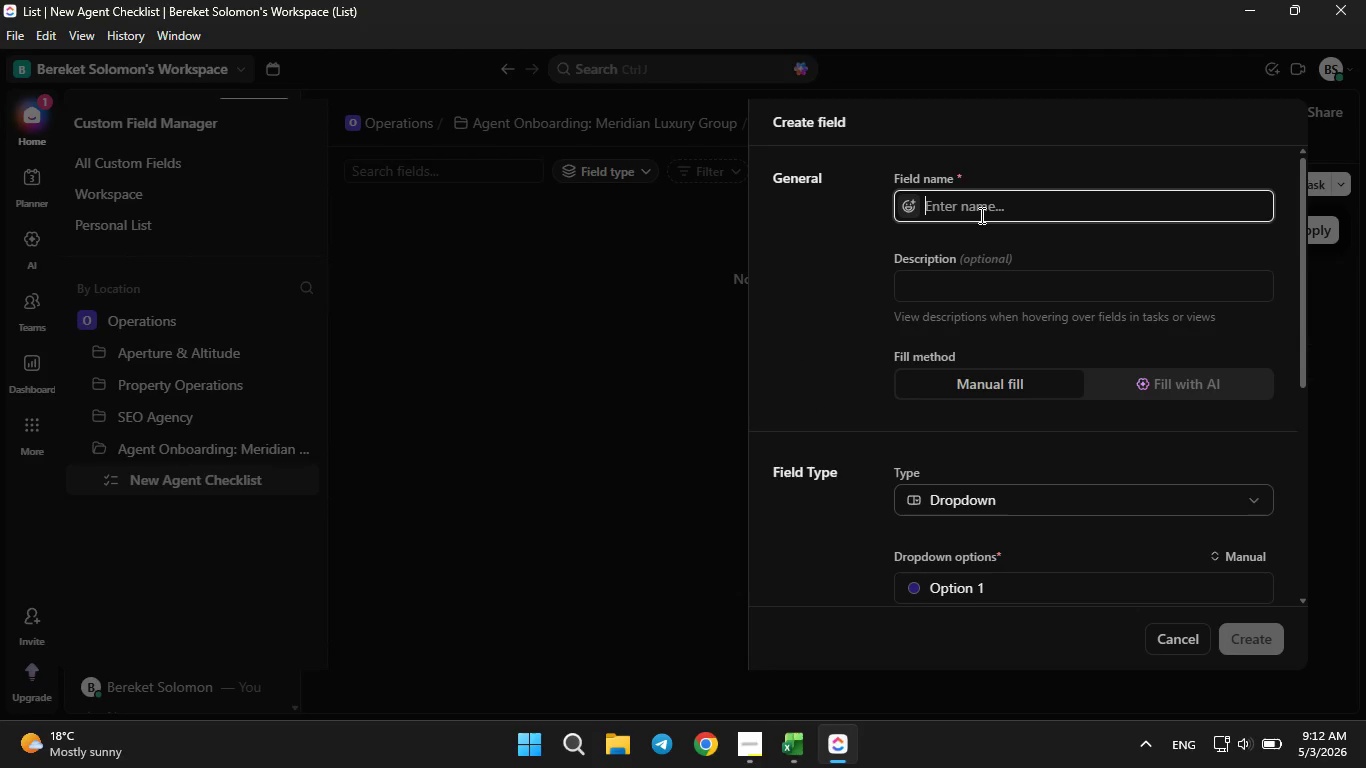 
type(Custom Status)
 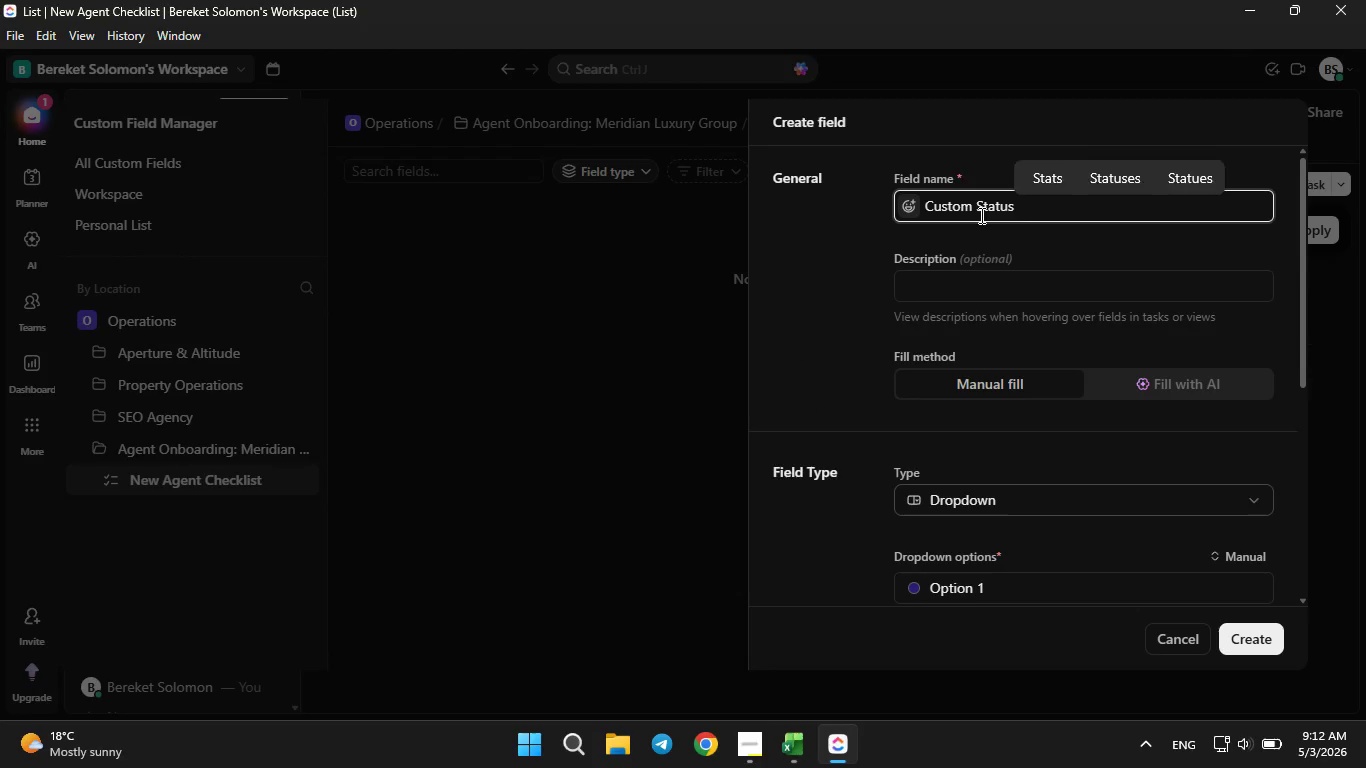 
key(Enter)
 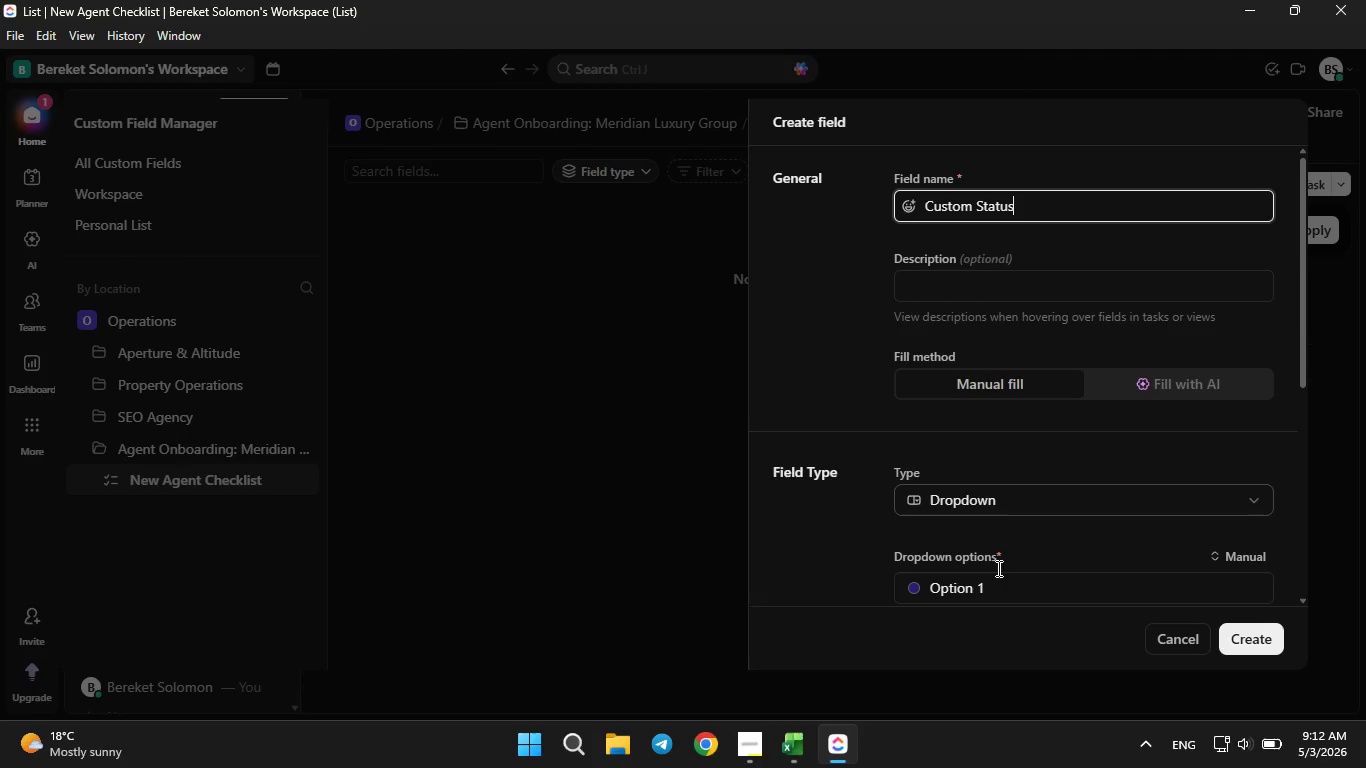 
scroll: coordinate [992, 560], scroll_direction: down, amount: 2.0
 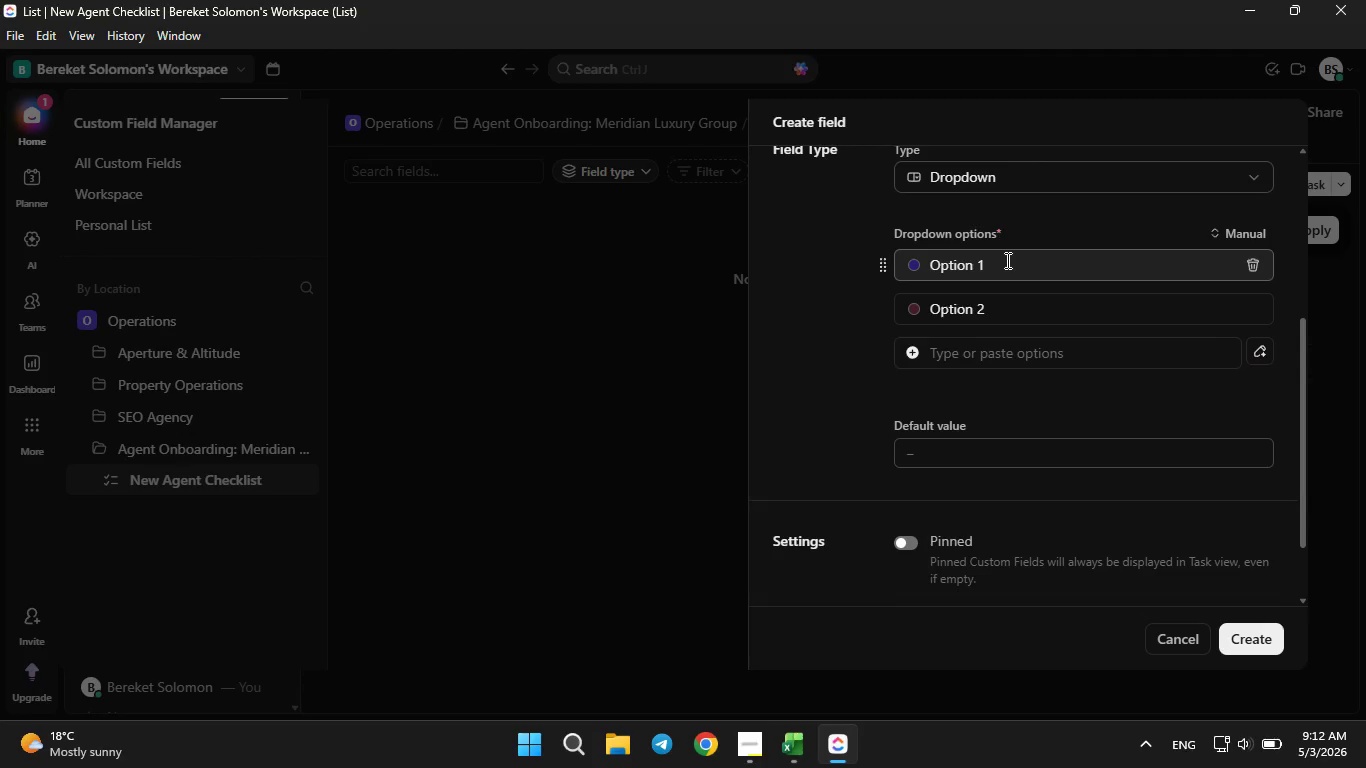 
left_click([1006, 260])
 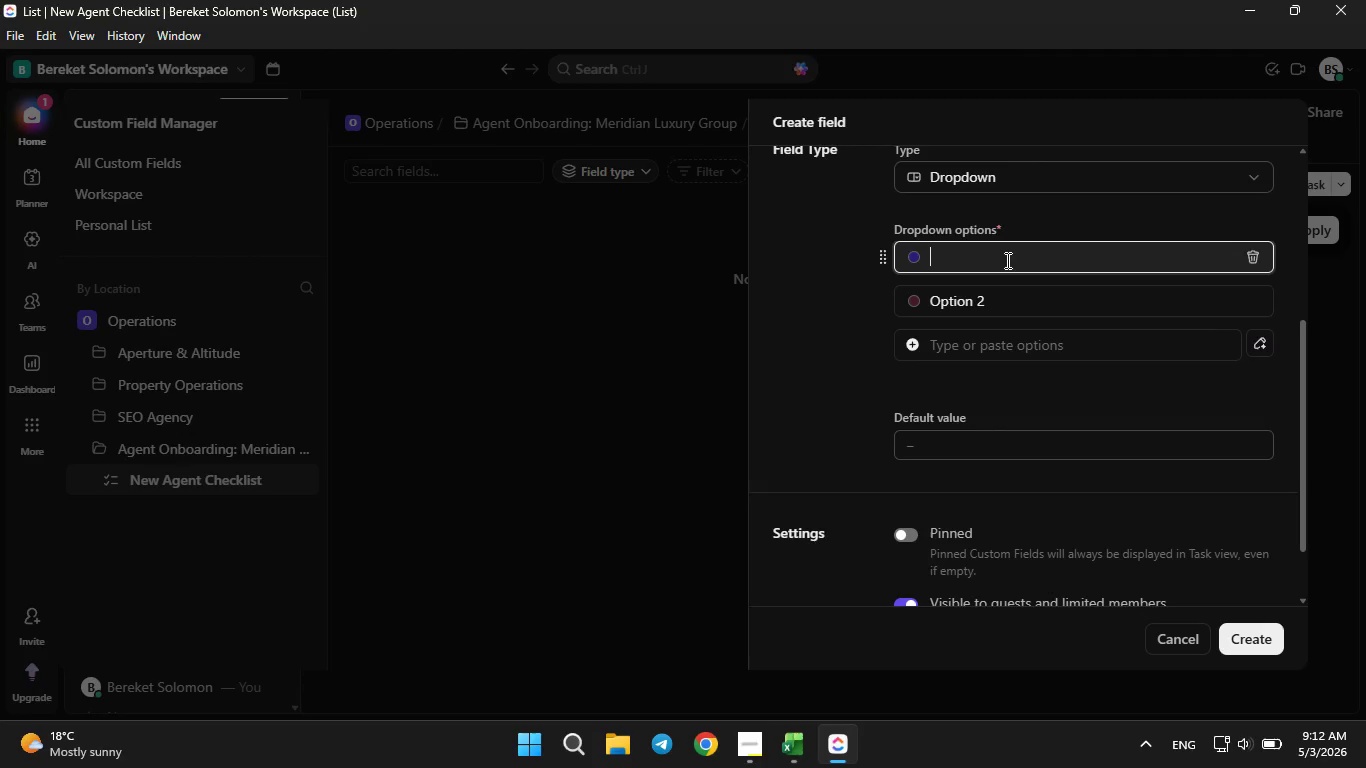 
key(Backspace)
 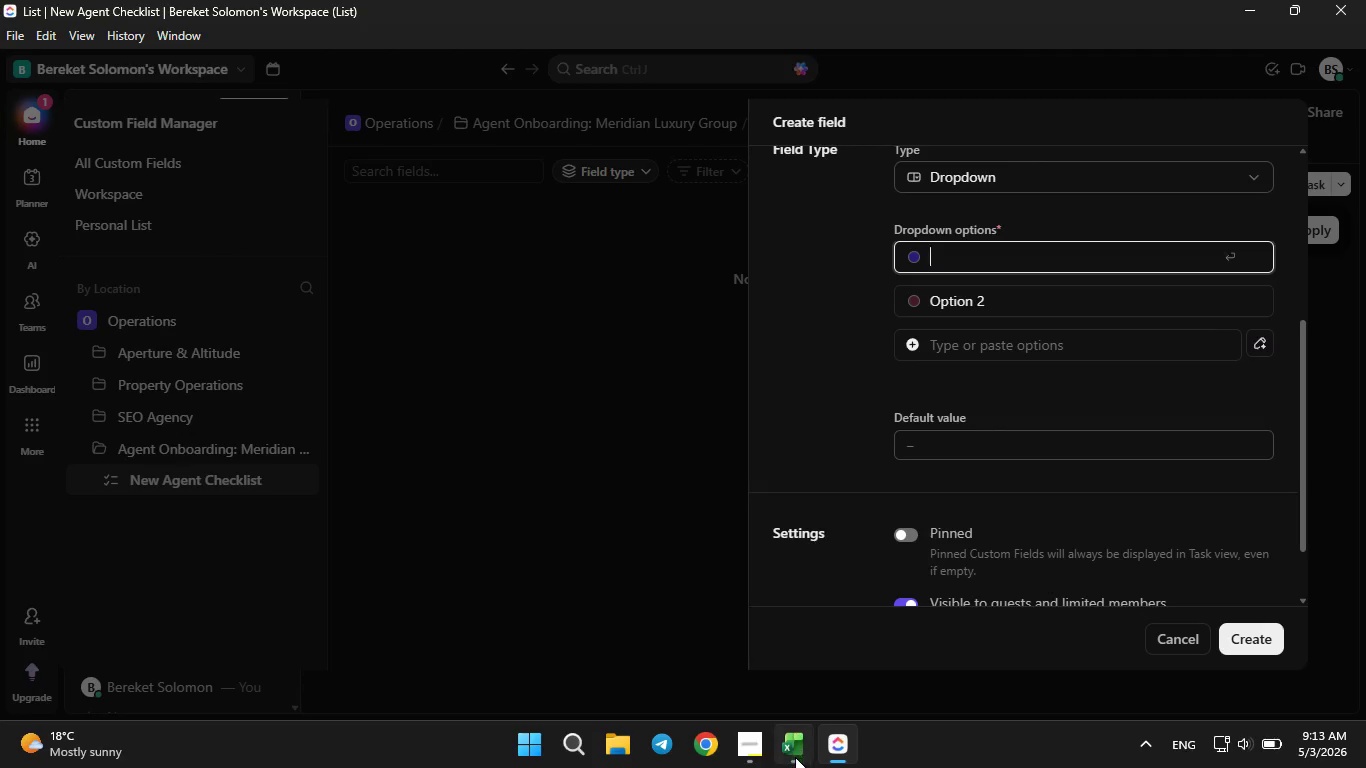 
left_click([795, 757])
 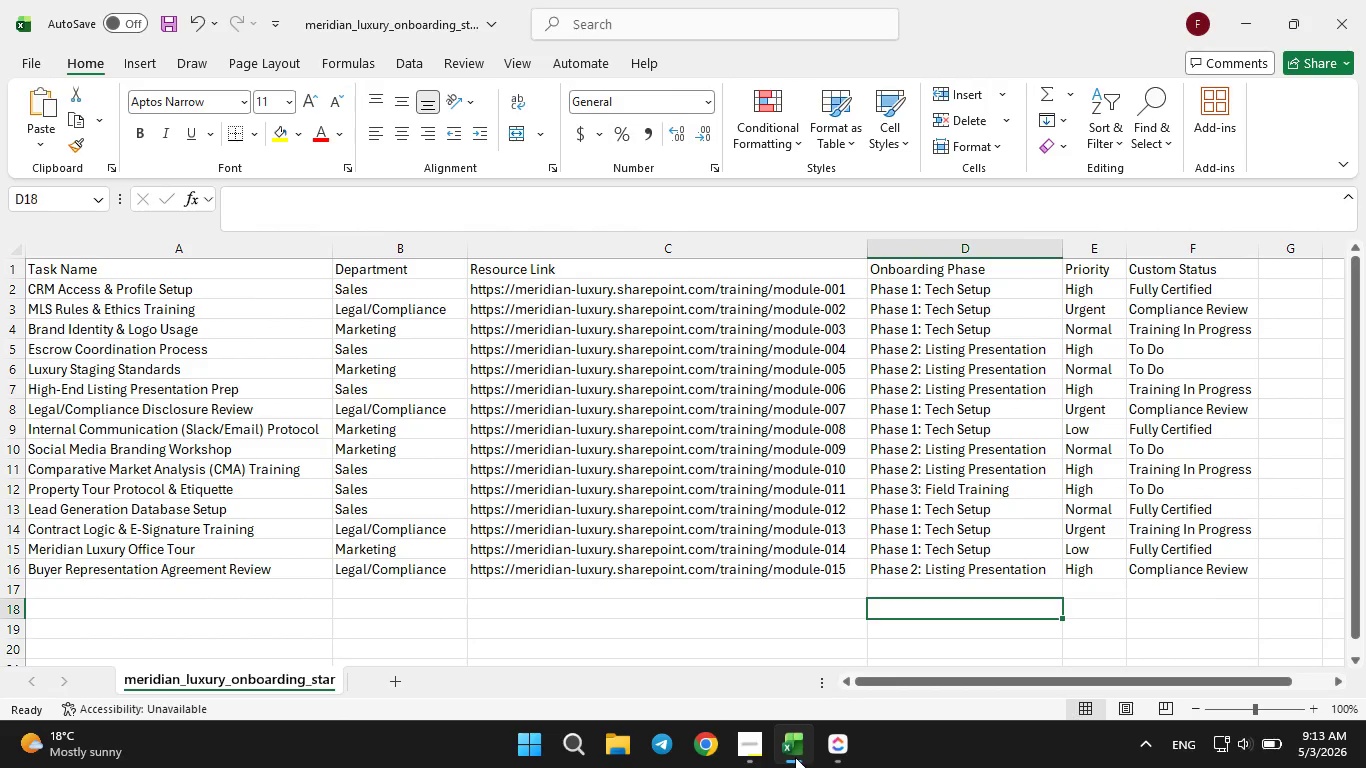 
left_click([795, 757])
 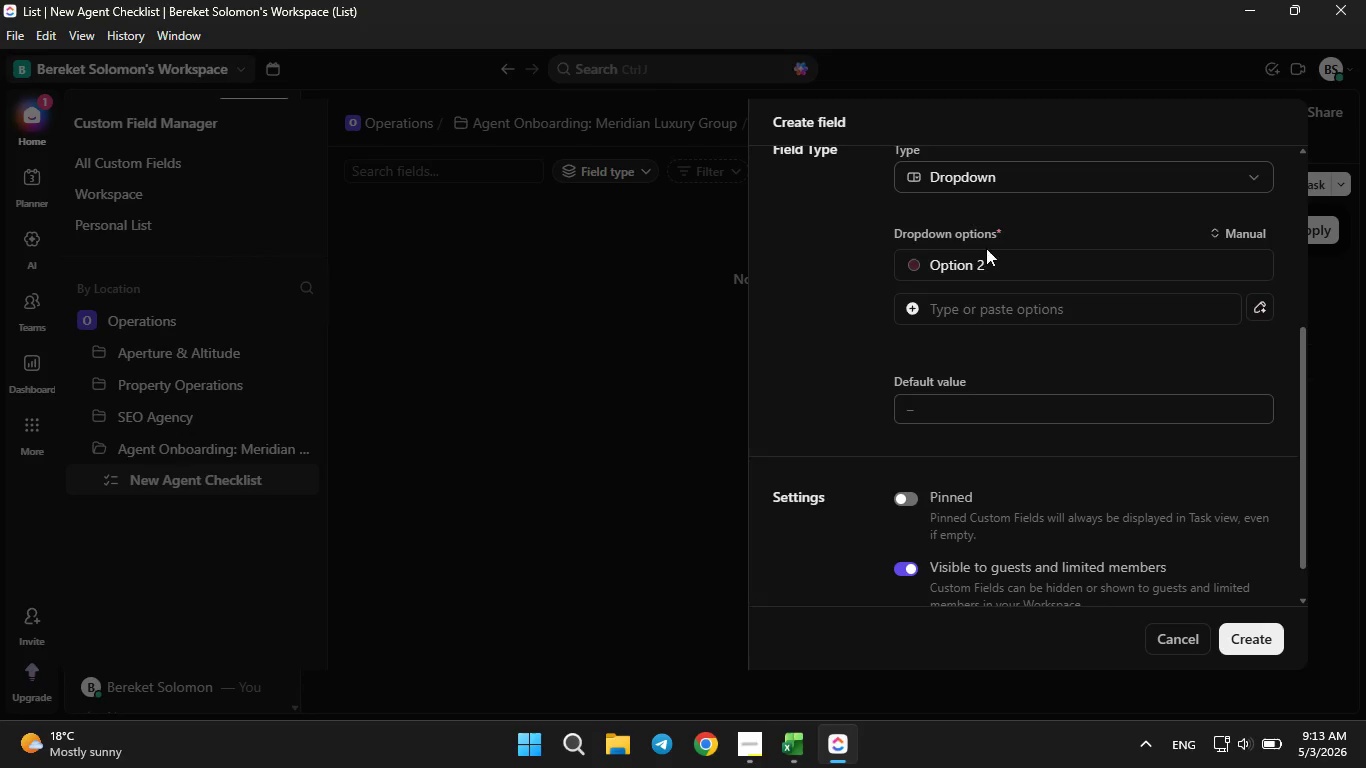 
left_click([1012, 263])
 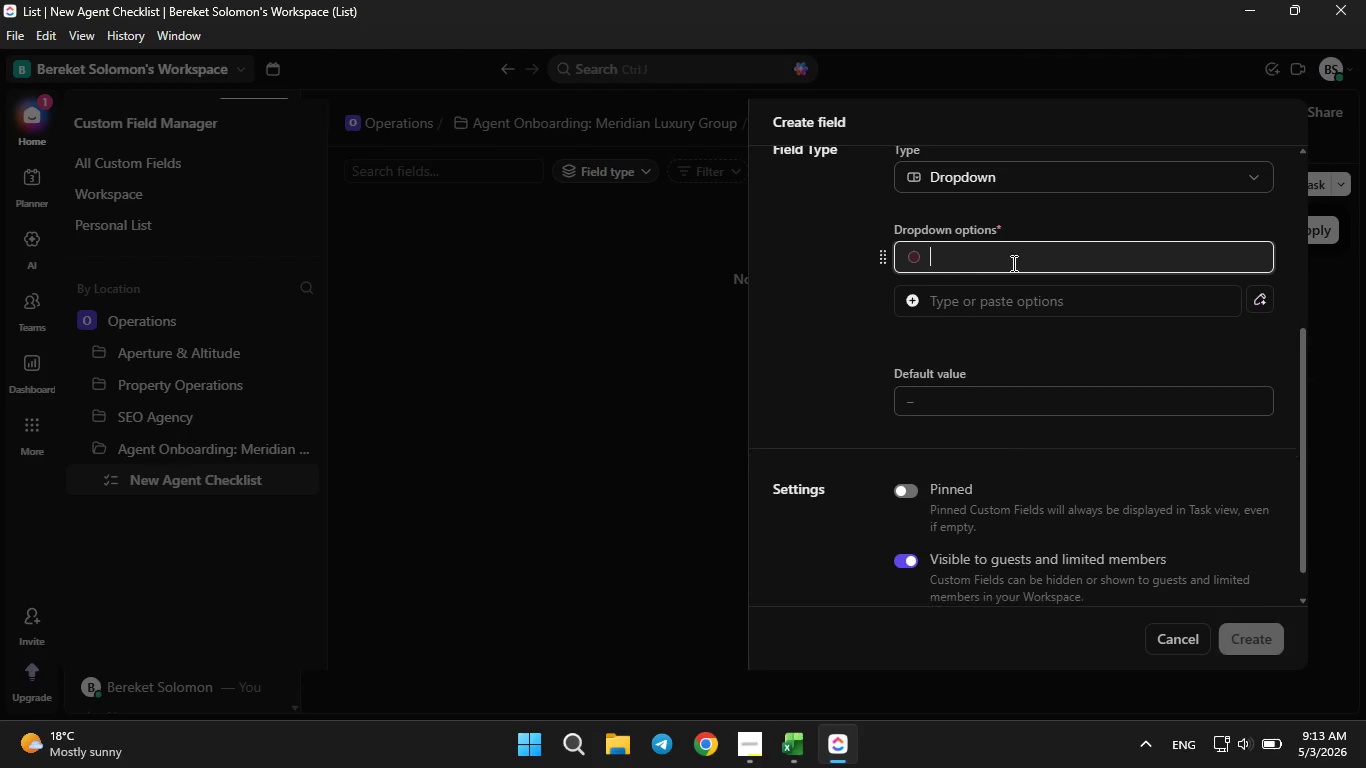 
key(Backspace)
 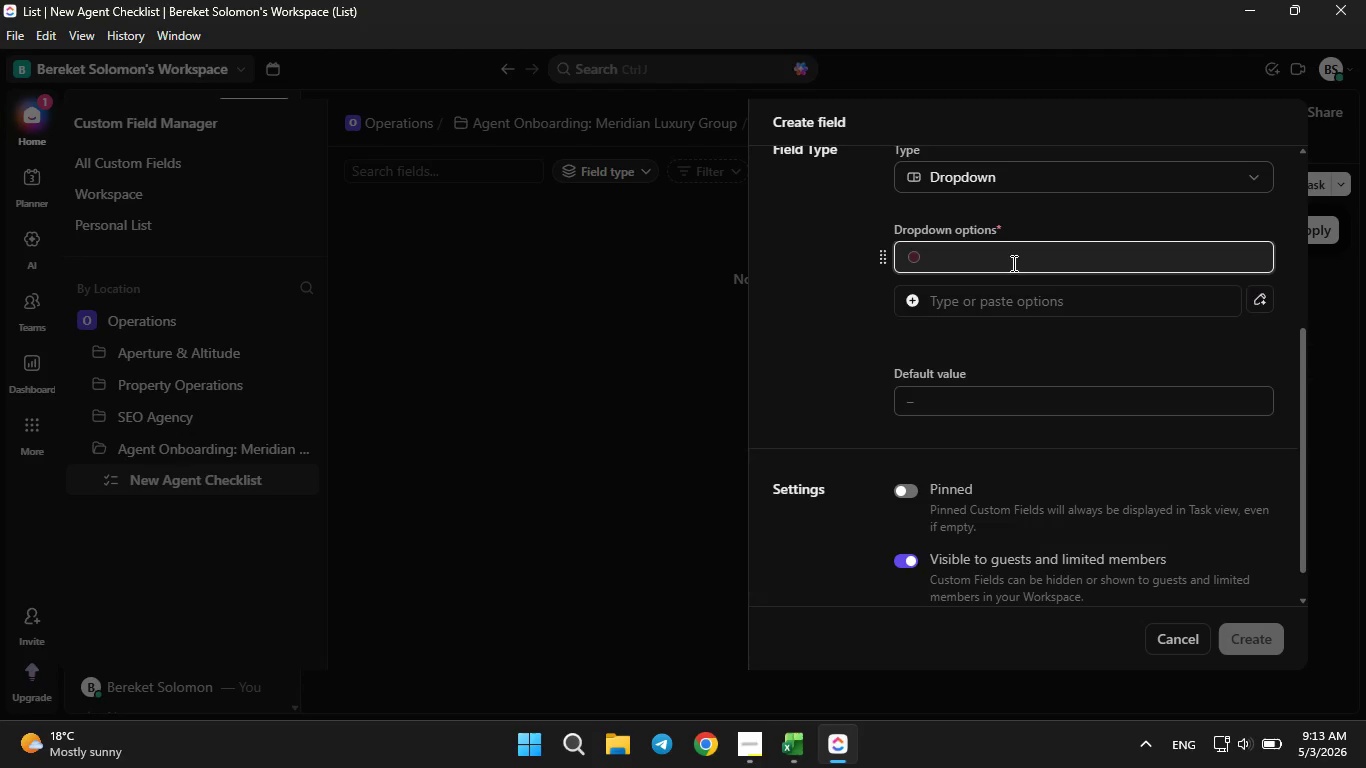 
key(CapsLock)
 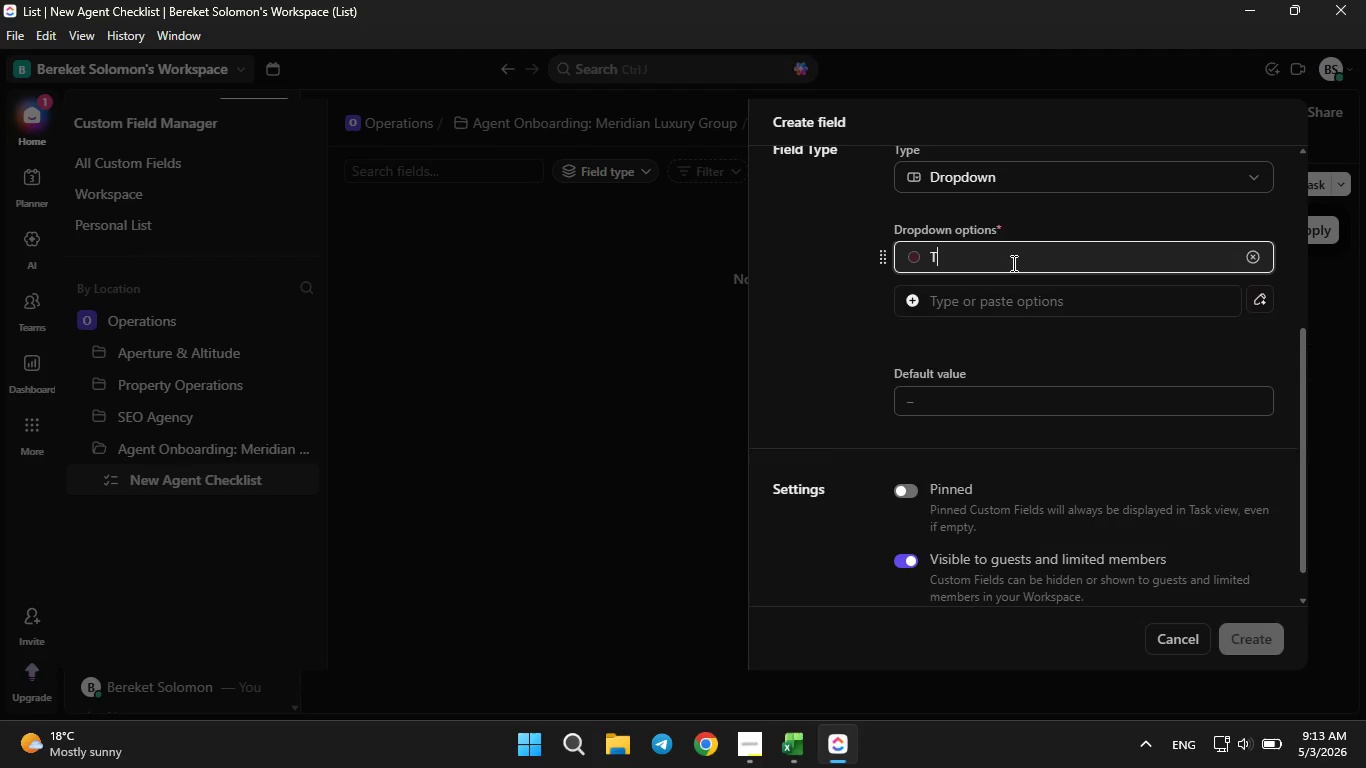 
key(T)
 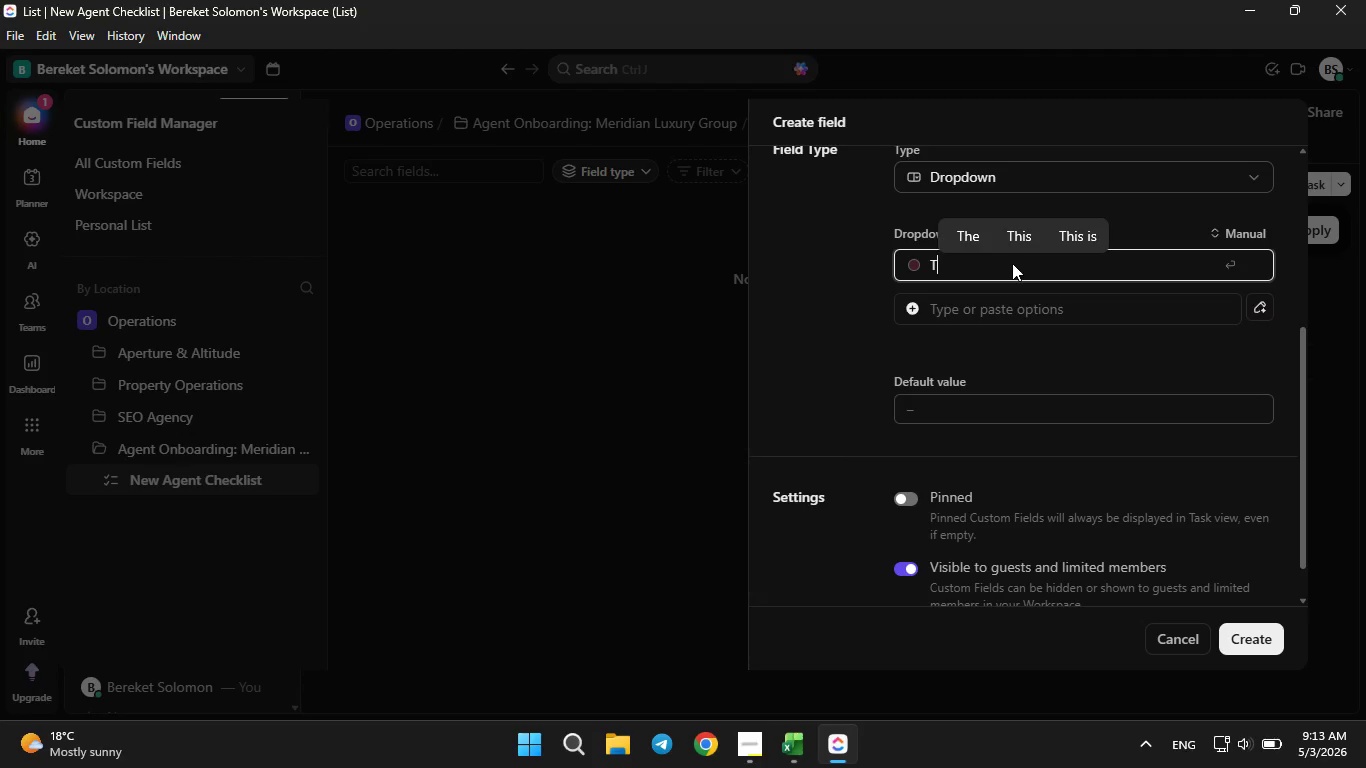 
key(CapsLock)
 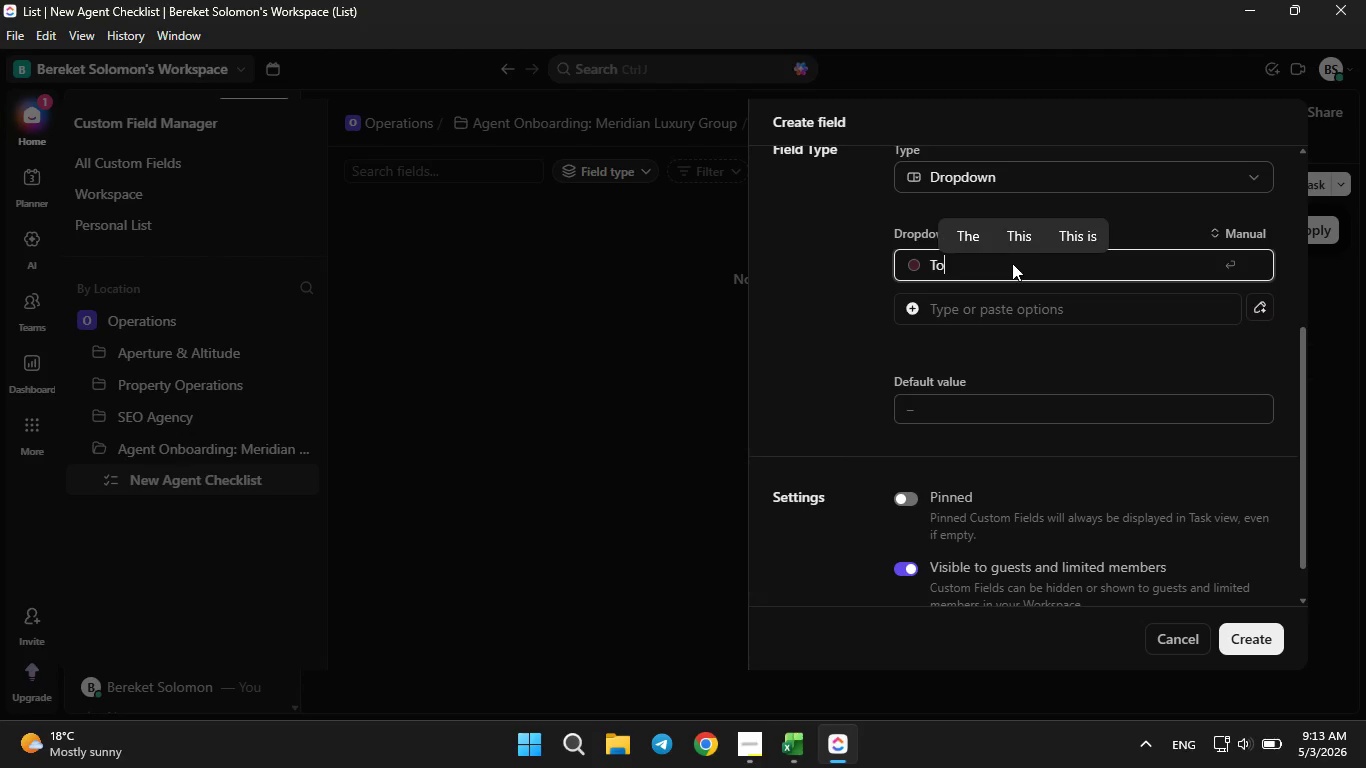 
key(O)
 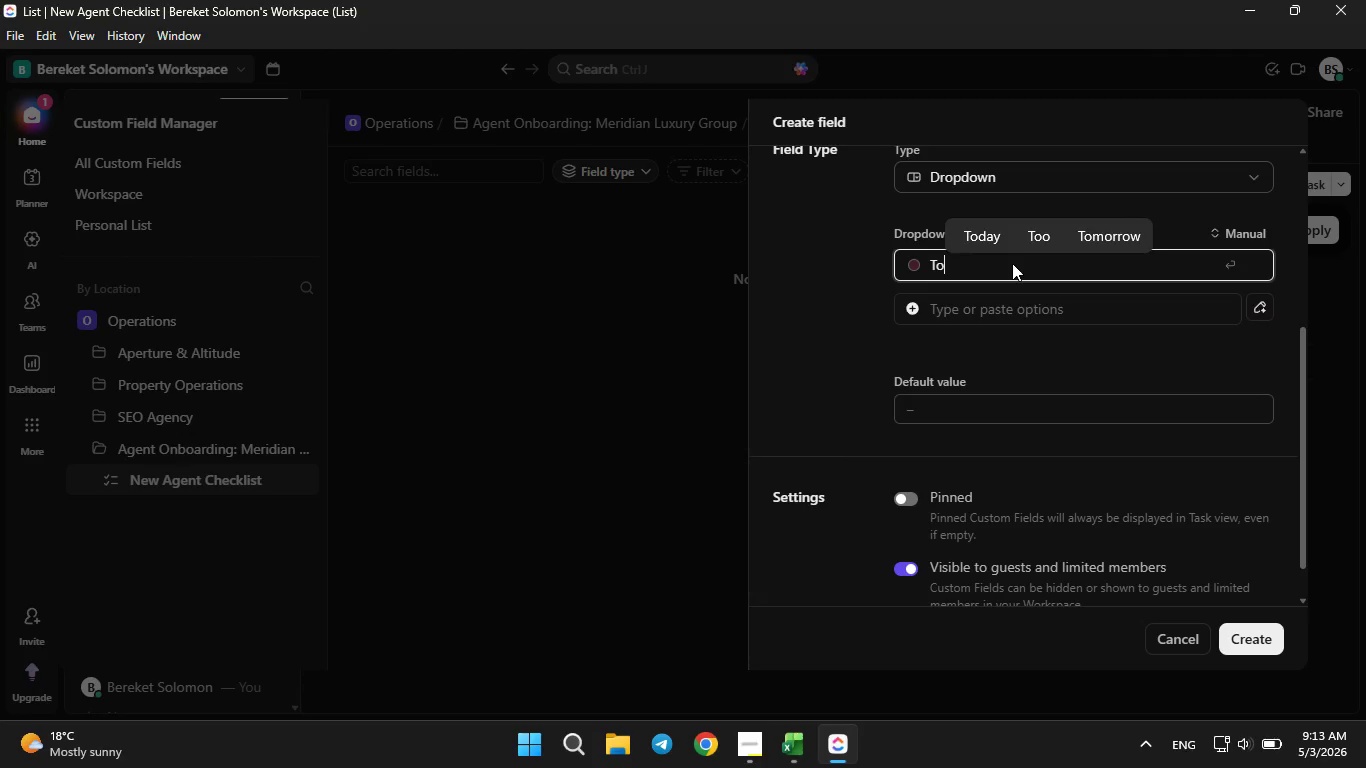 
key(Space)
 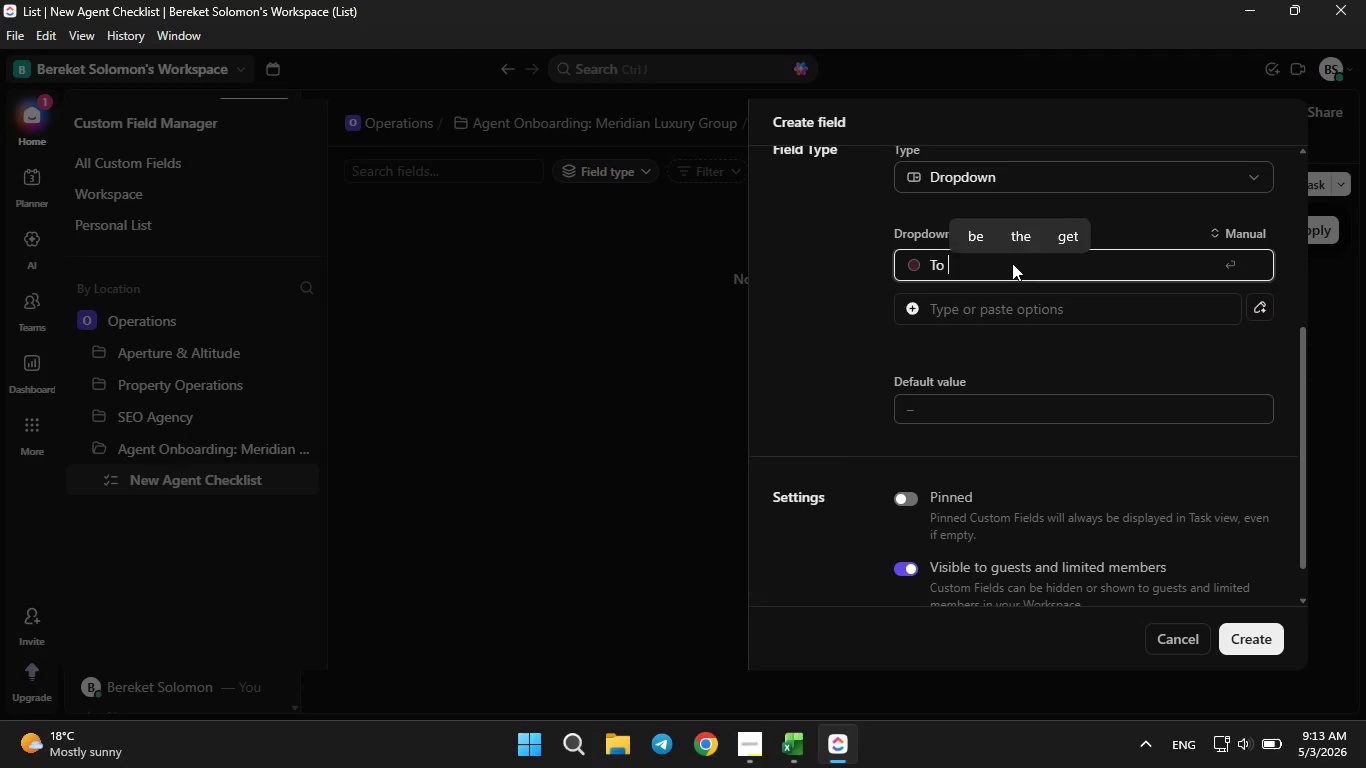 
key(CapsLock)
 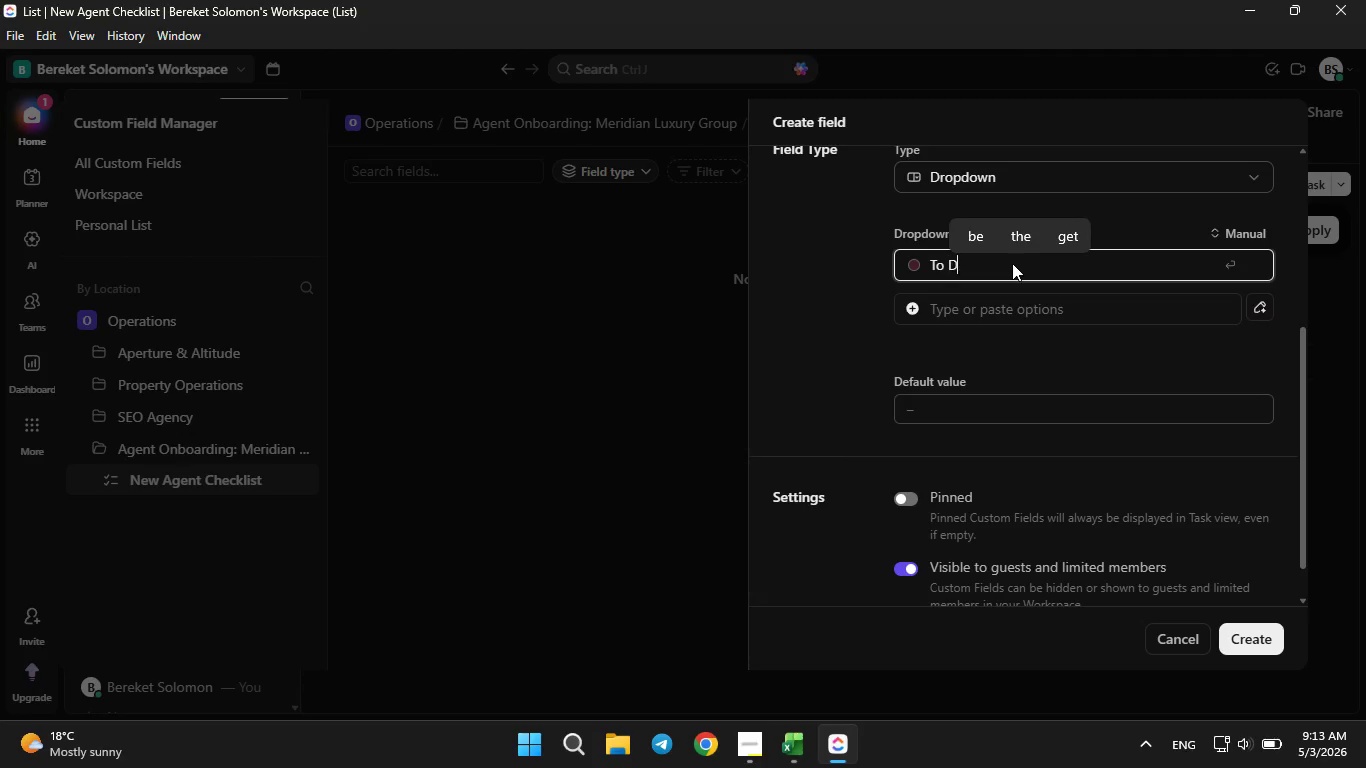 
key(D)
 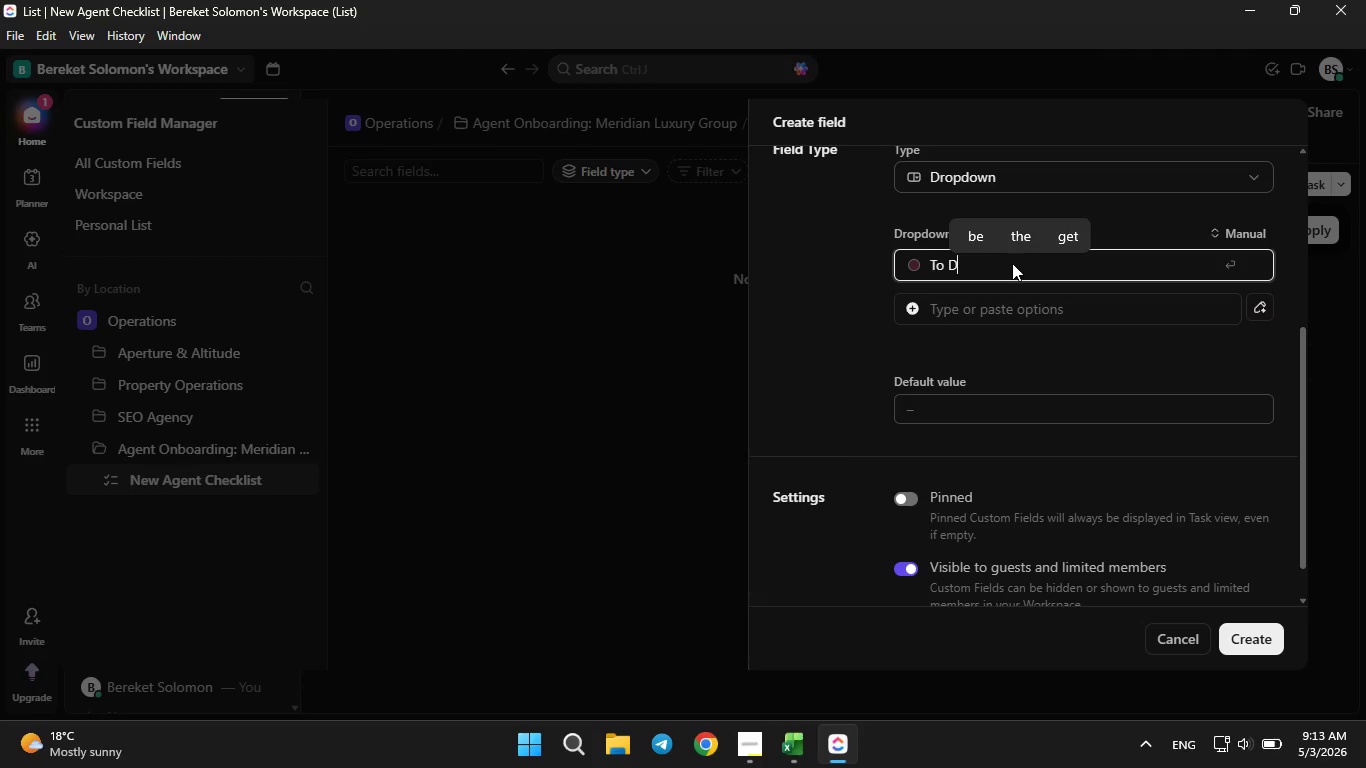 
key(CapsLock)
 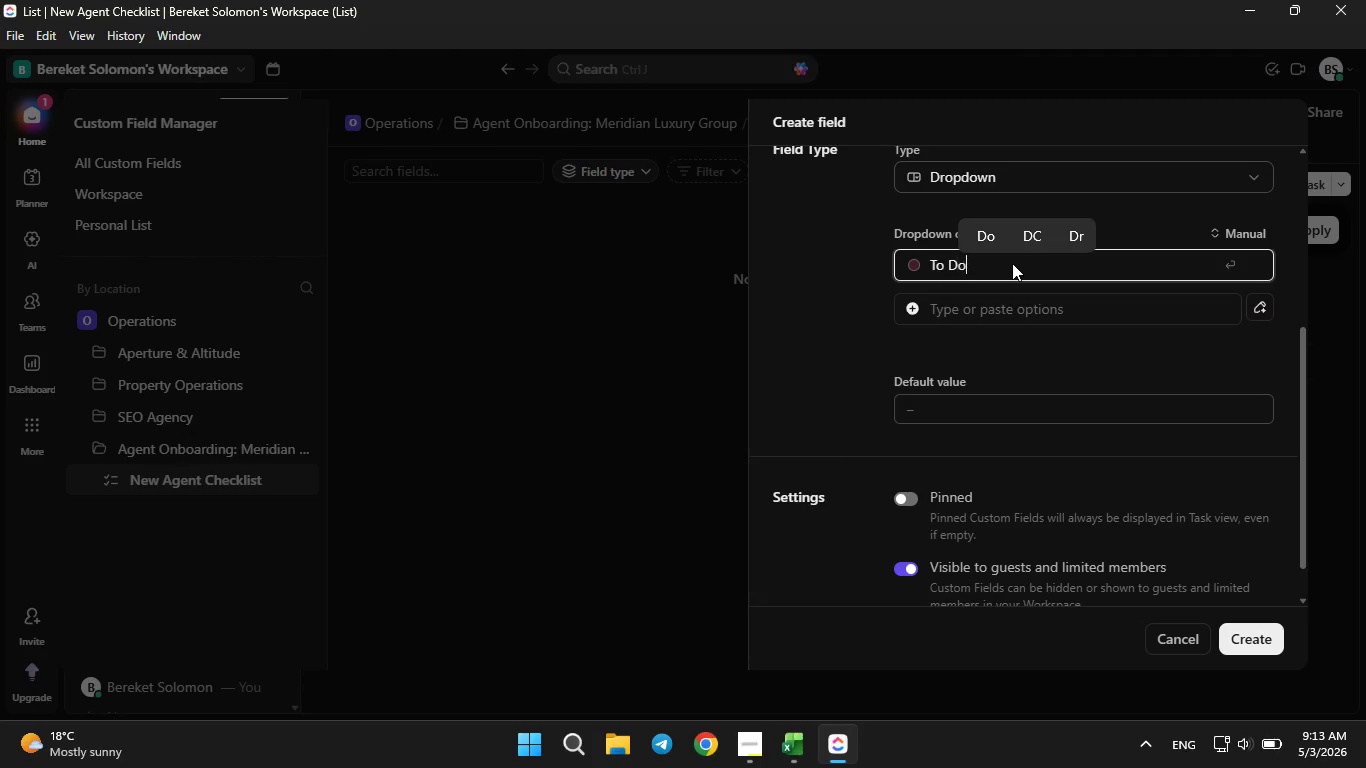 
key(O)
 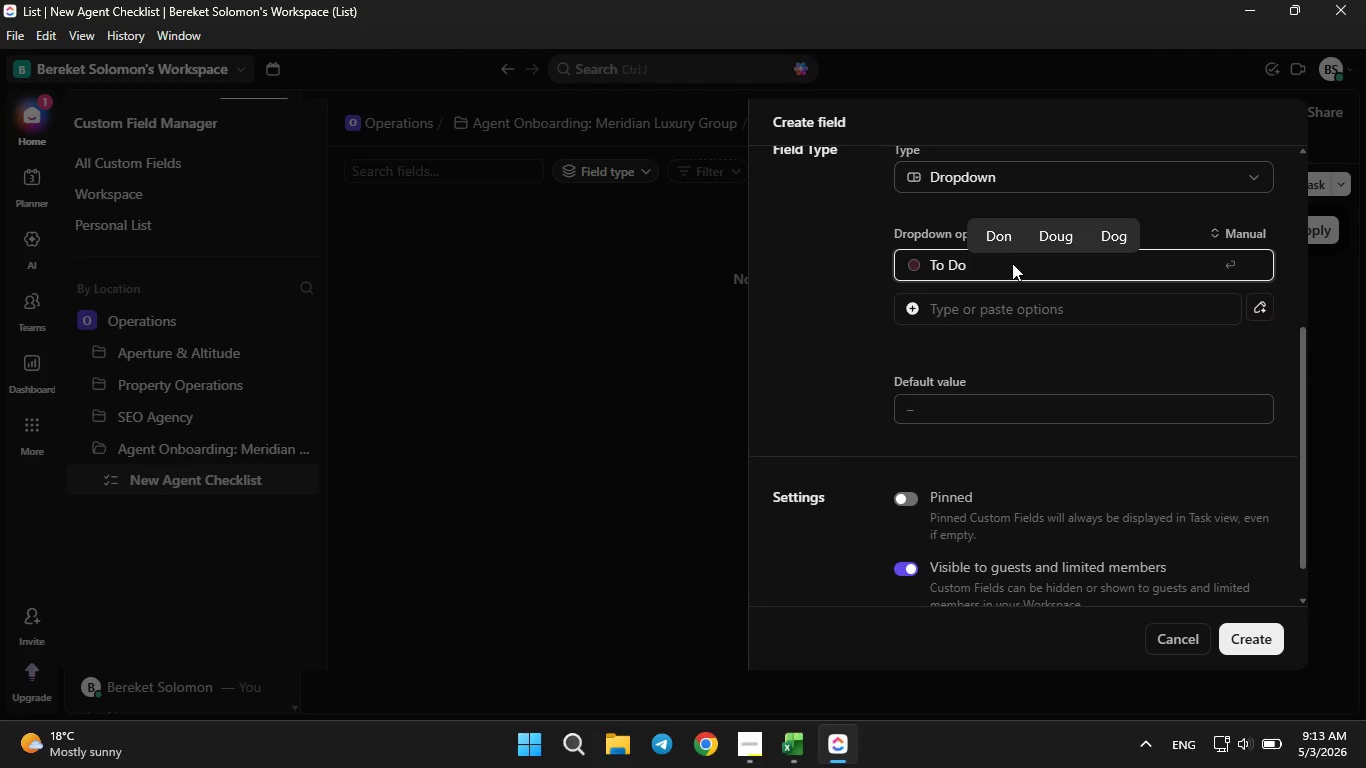 
key(Enter)
 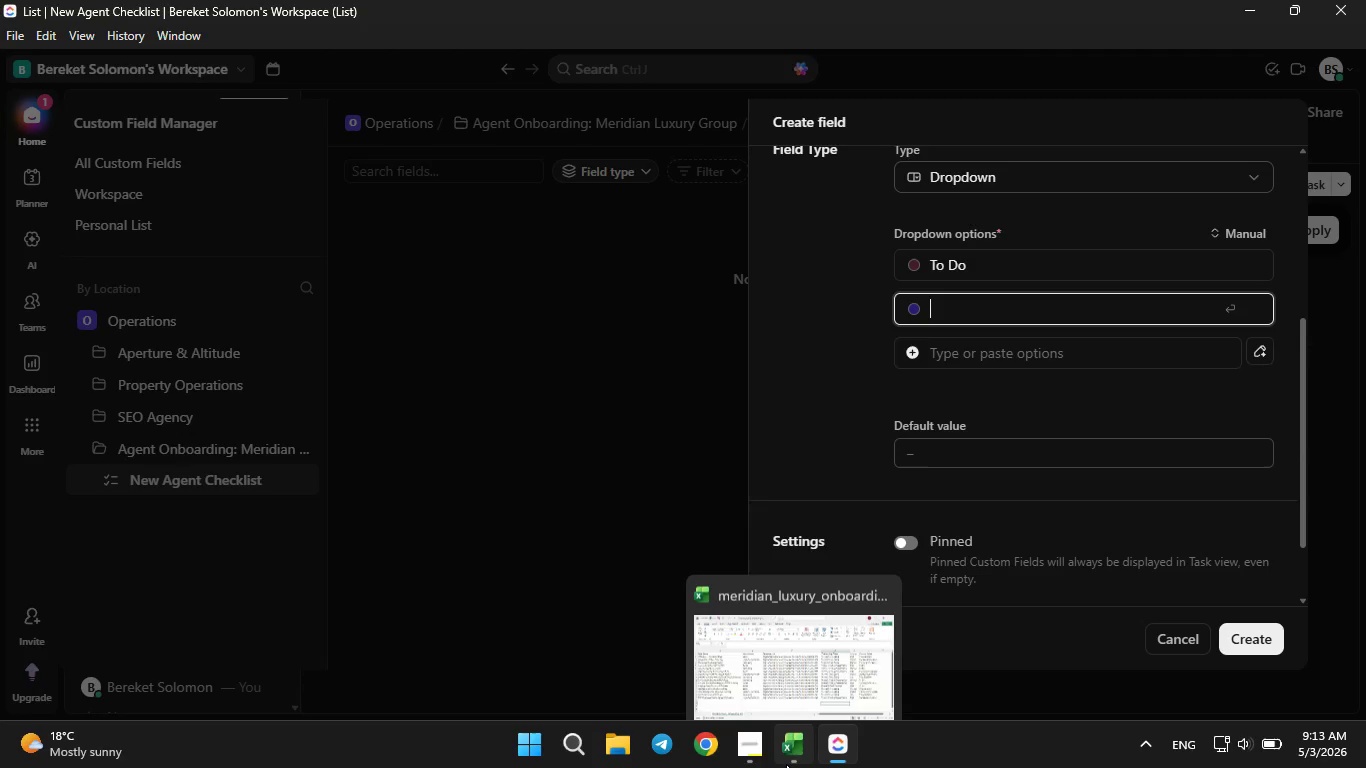 
left_click([799, 762])
 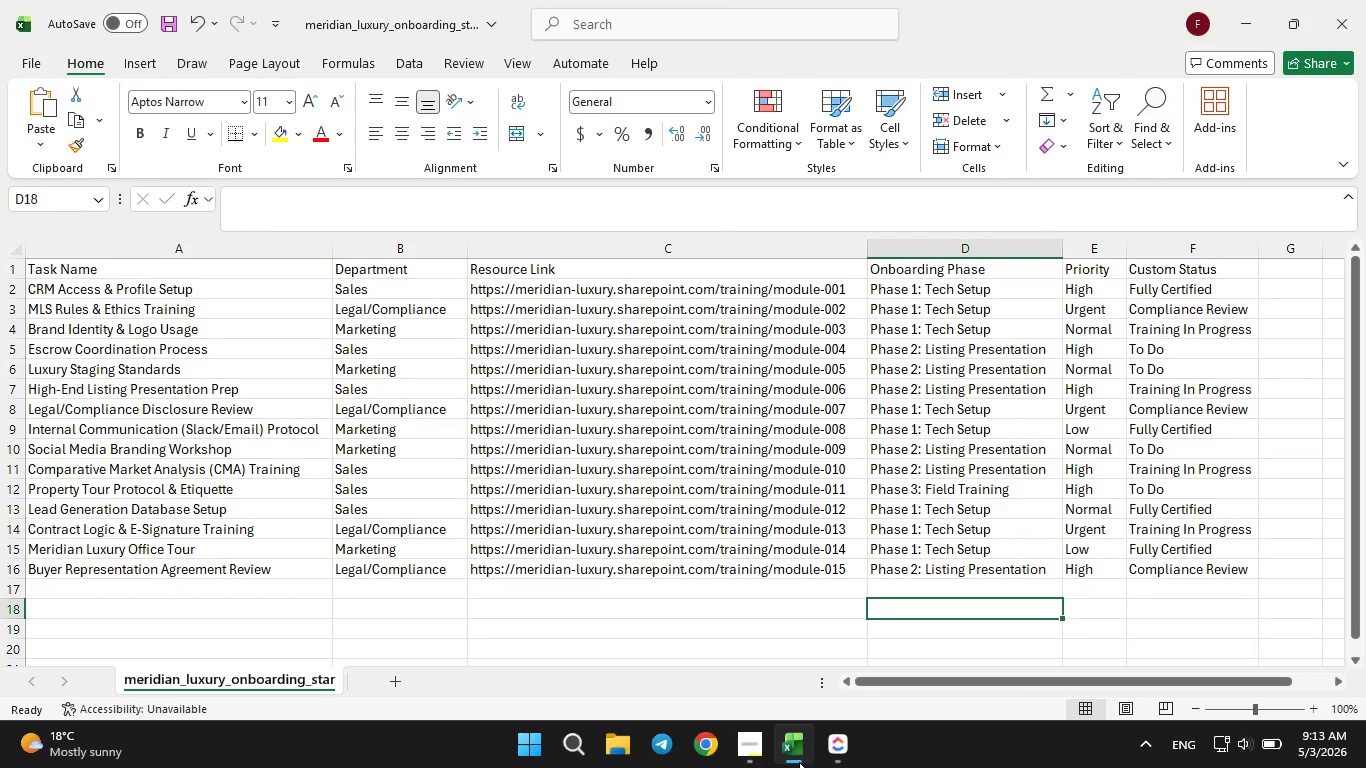 
left_click([799, 762])
 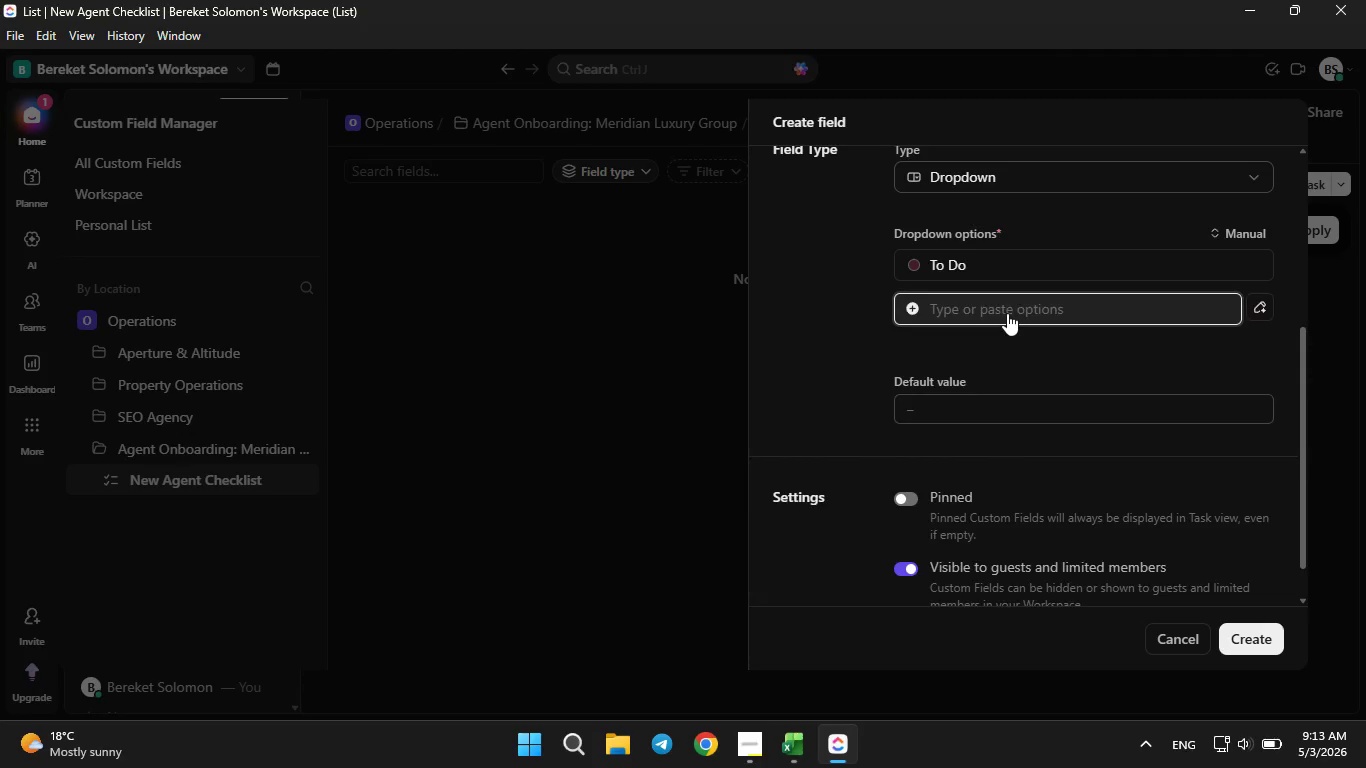 
double_click([1007, 313])
 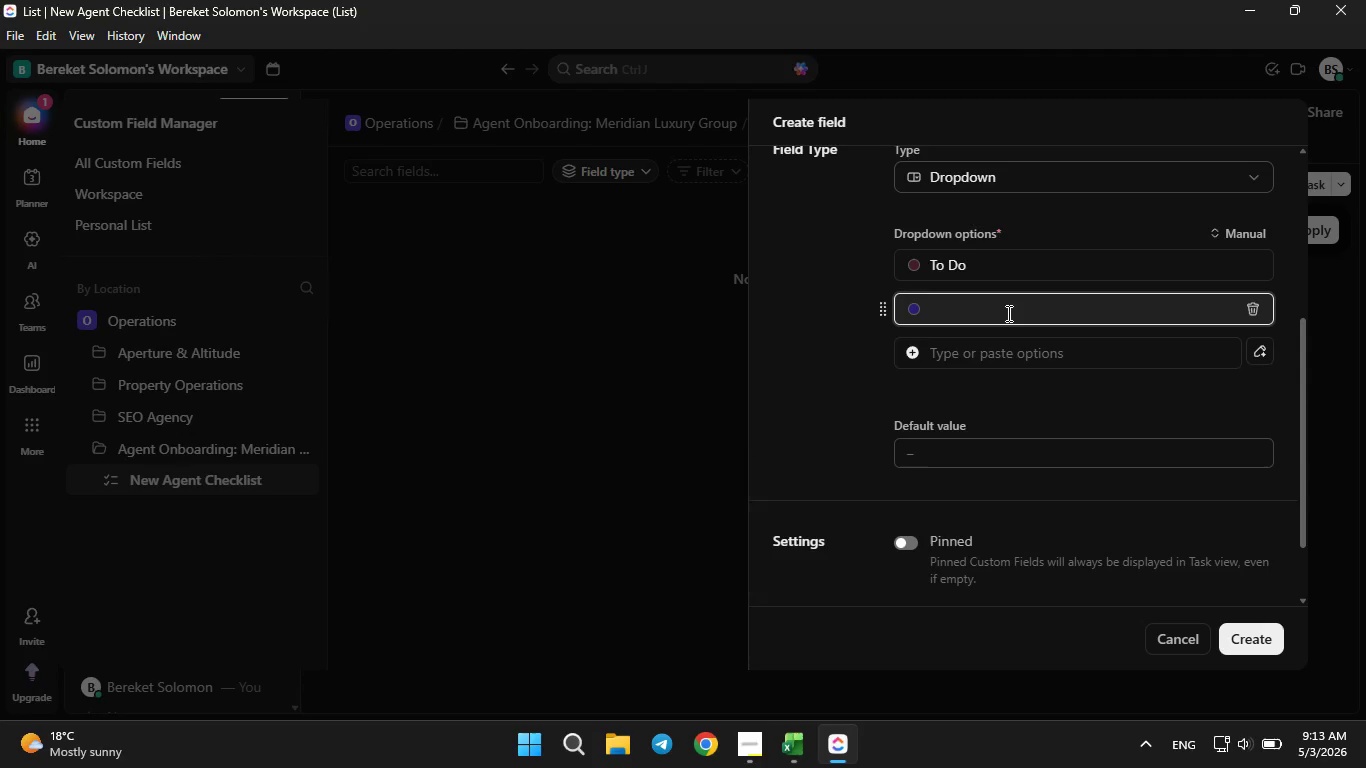 
type(Trainin)
 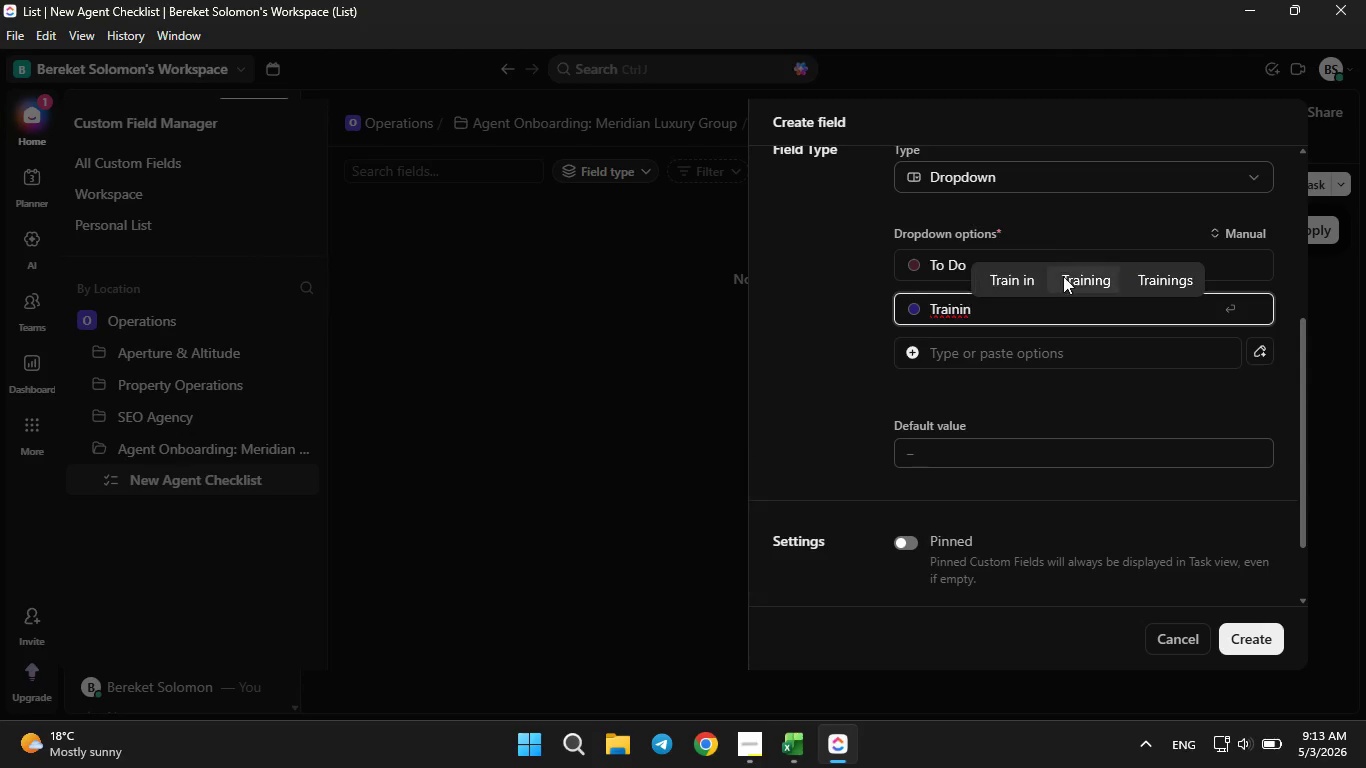 
left_click([1072, 276])
 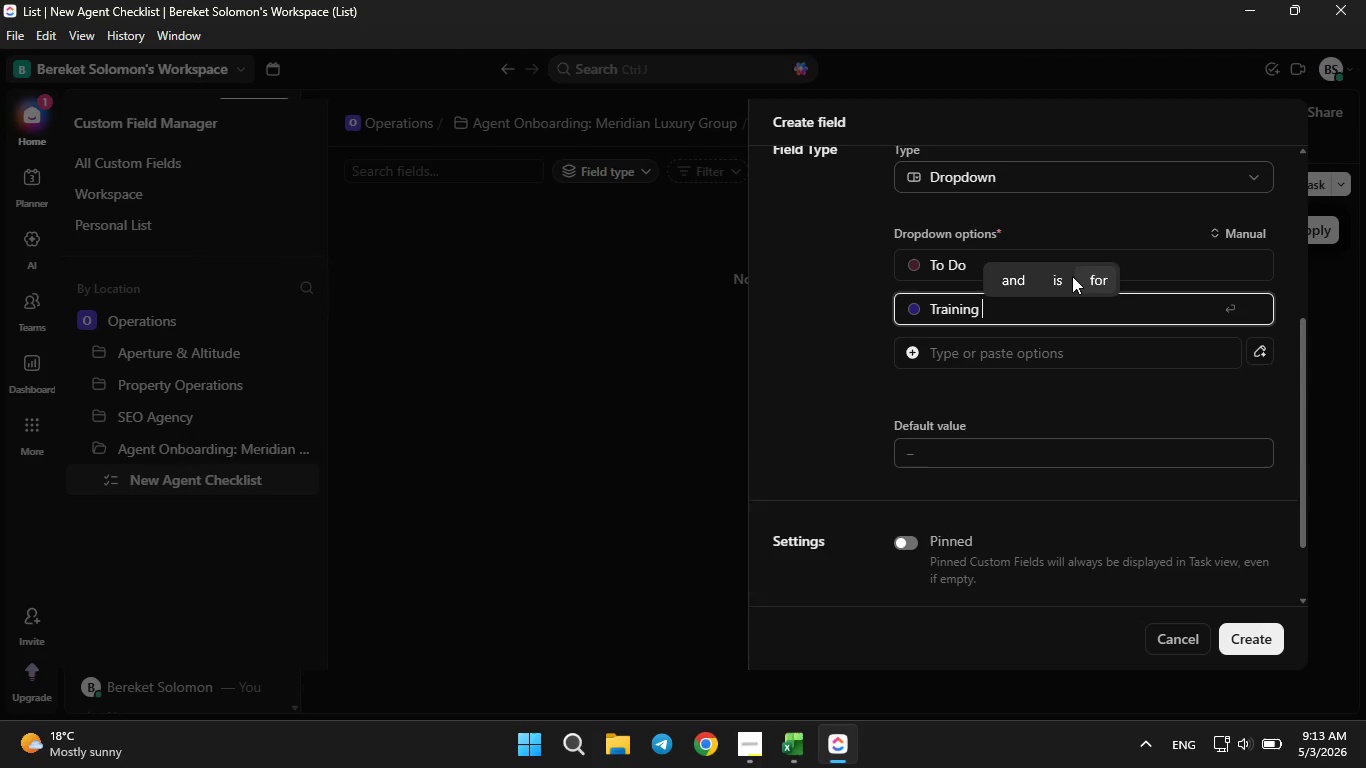 
type(In Progress)
 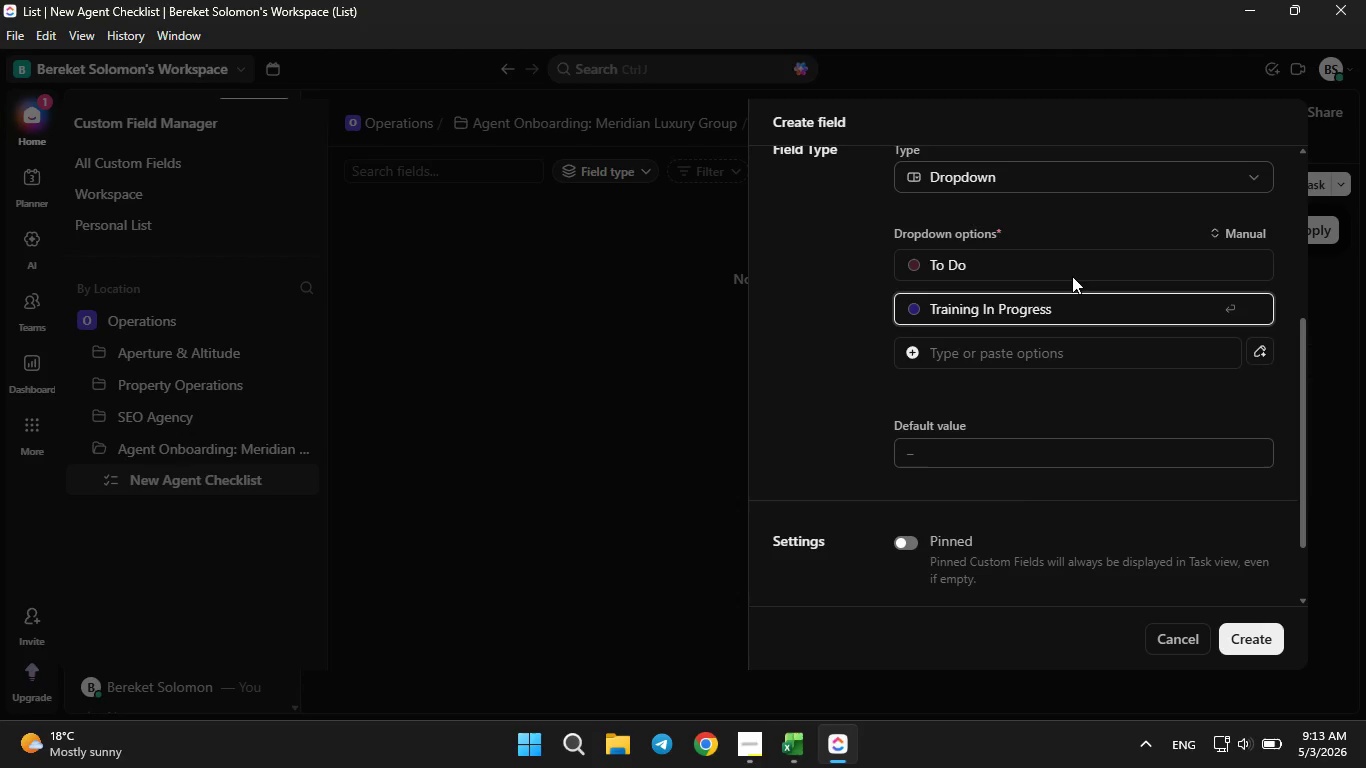 
key(Enter)
 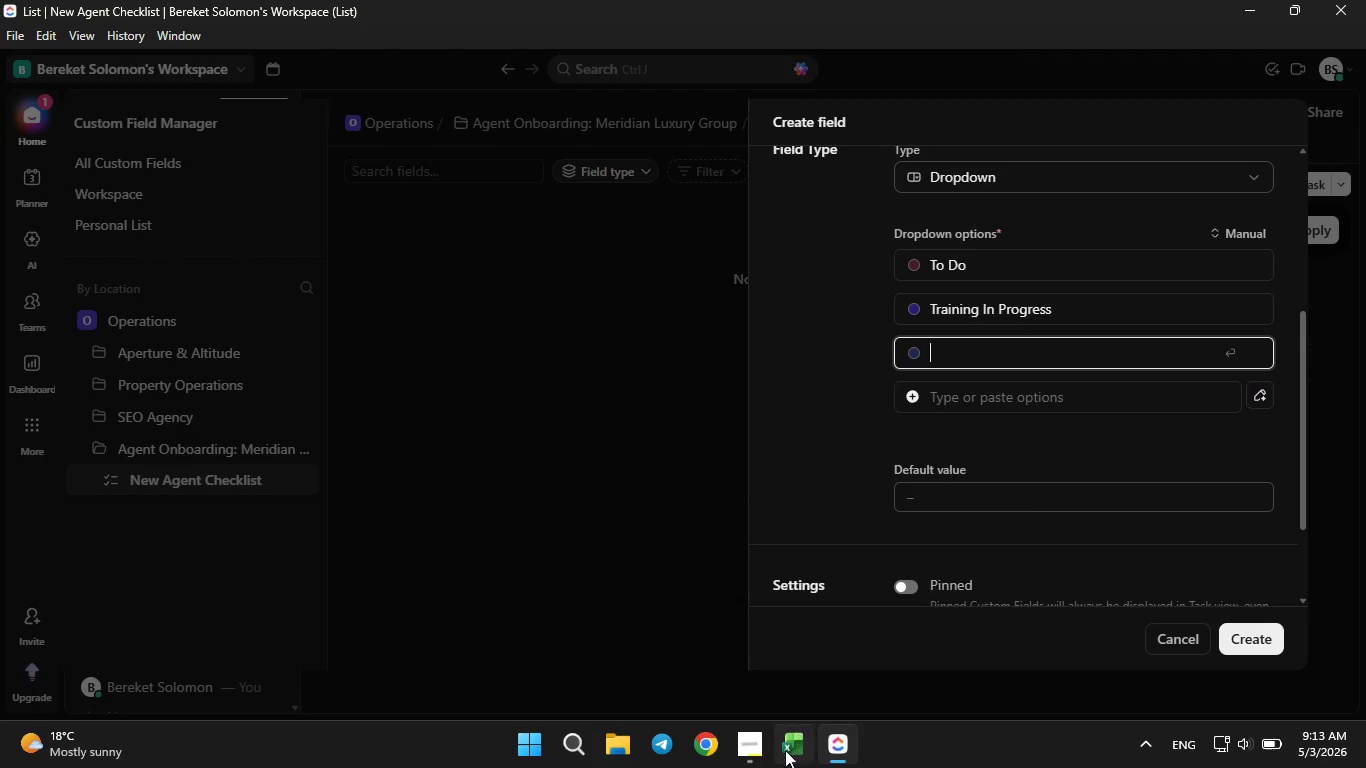 
left_click([781, 756])
 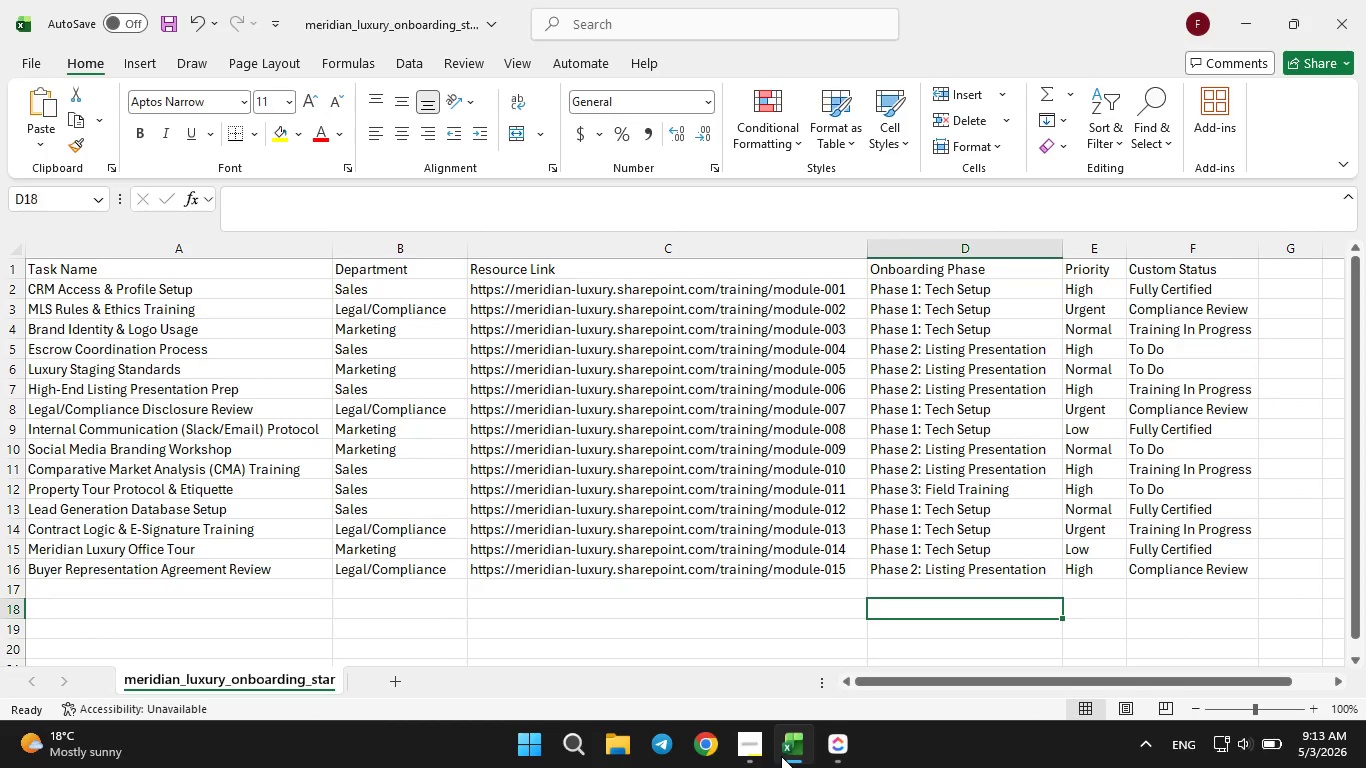 
wait(8.3)
 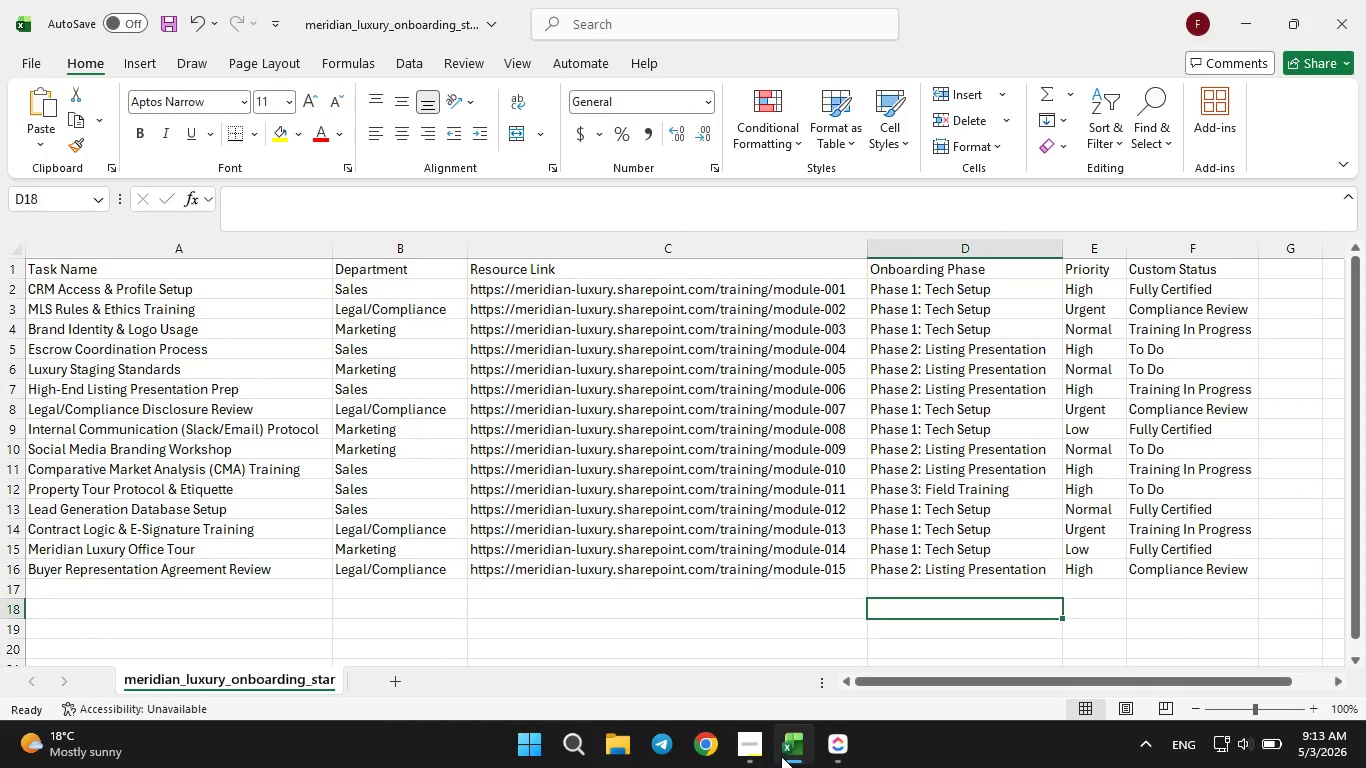 
left_click([781, 756])
 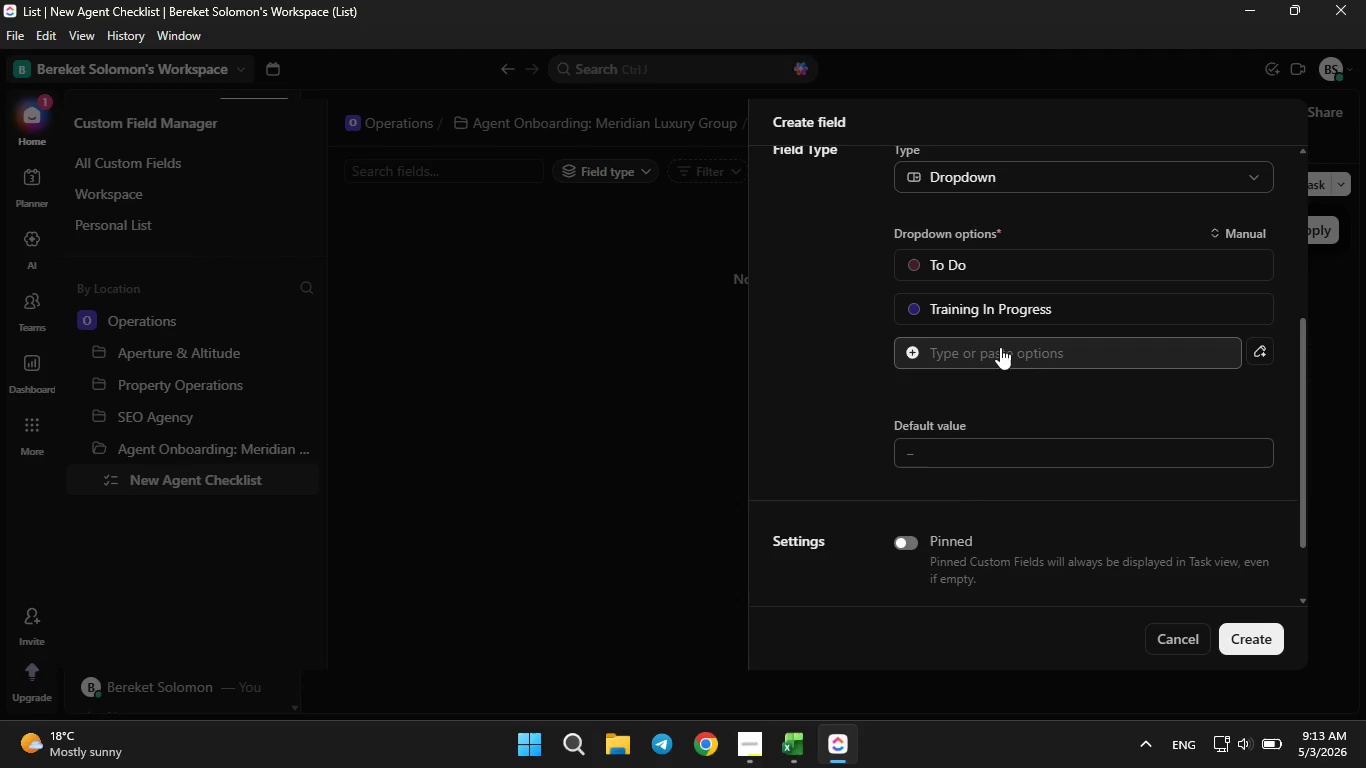 
left_click([997, 344])
 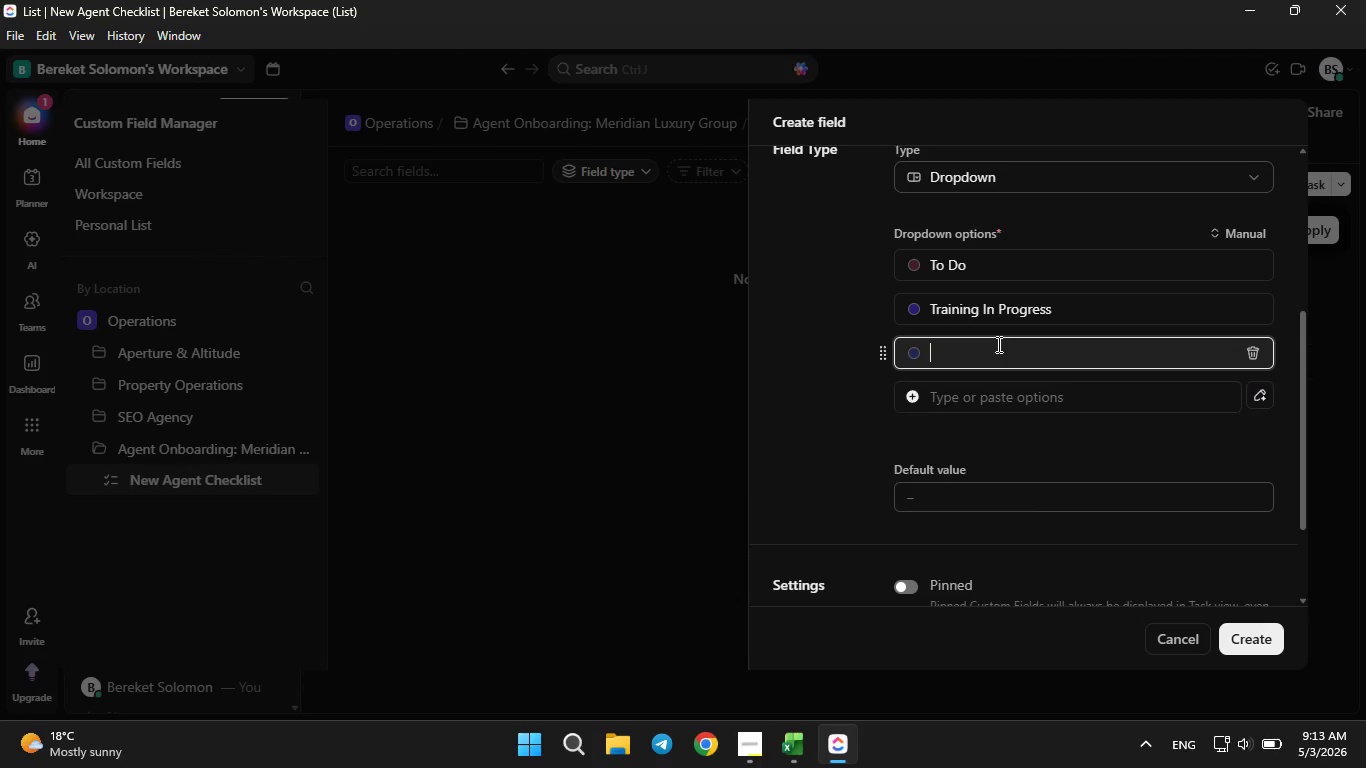 
type(Compliance Review)
 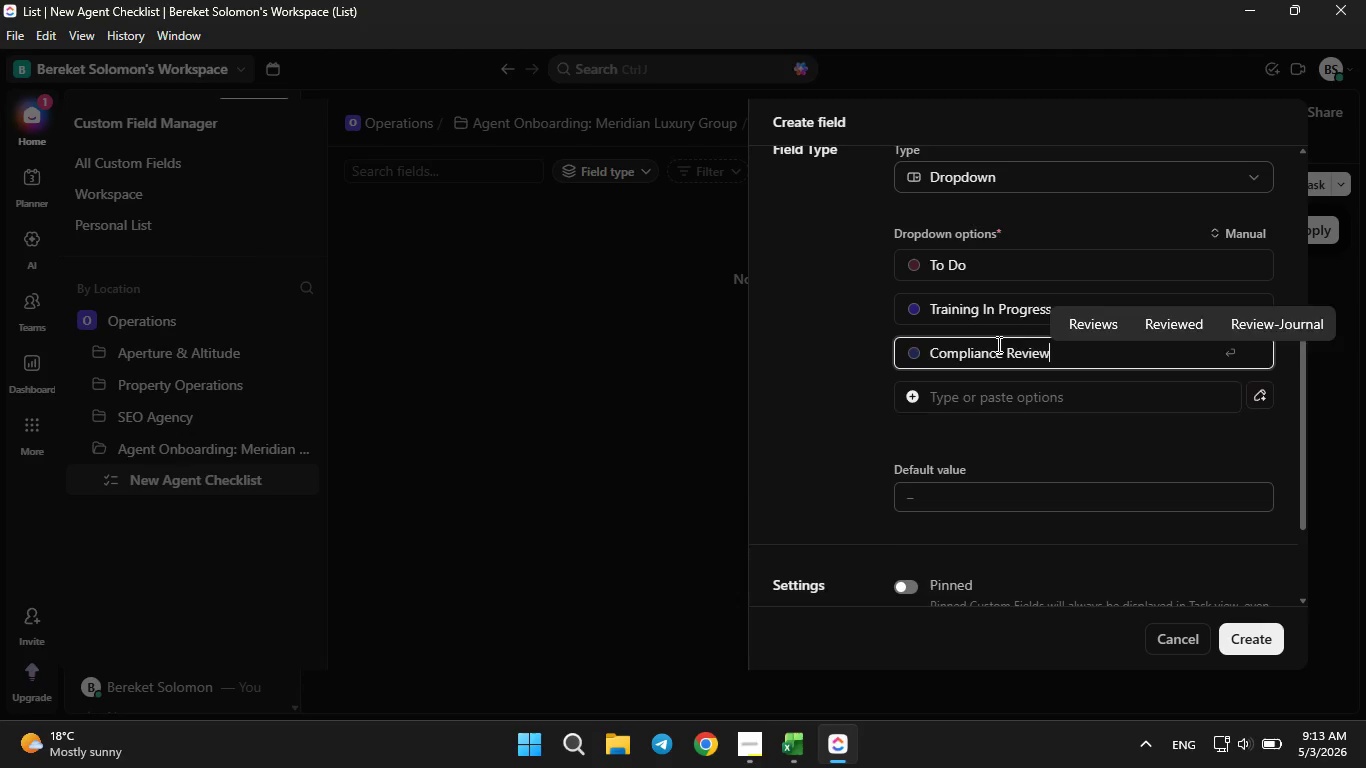 
key(Enter)
 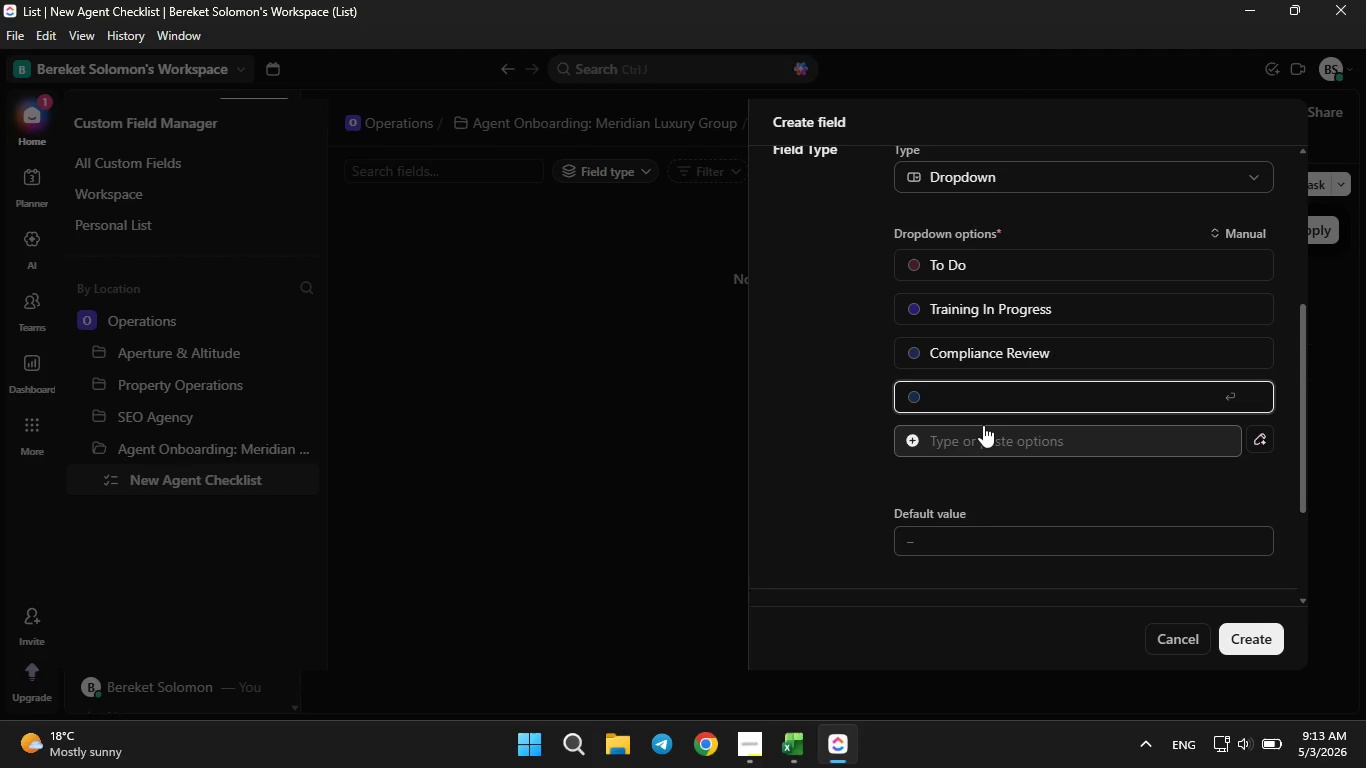 
type(Fully Certifie)
 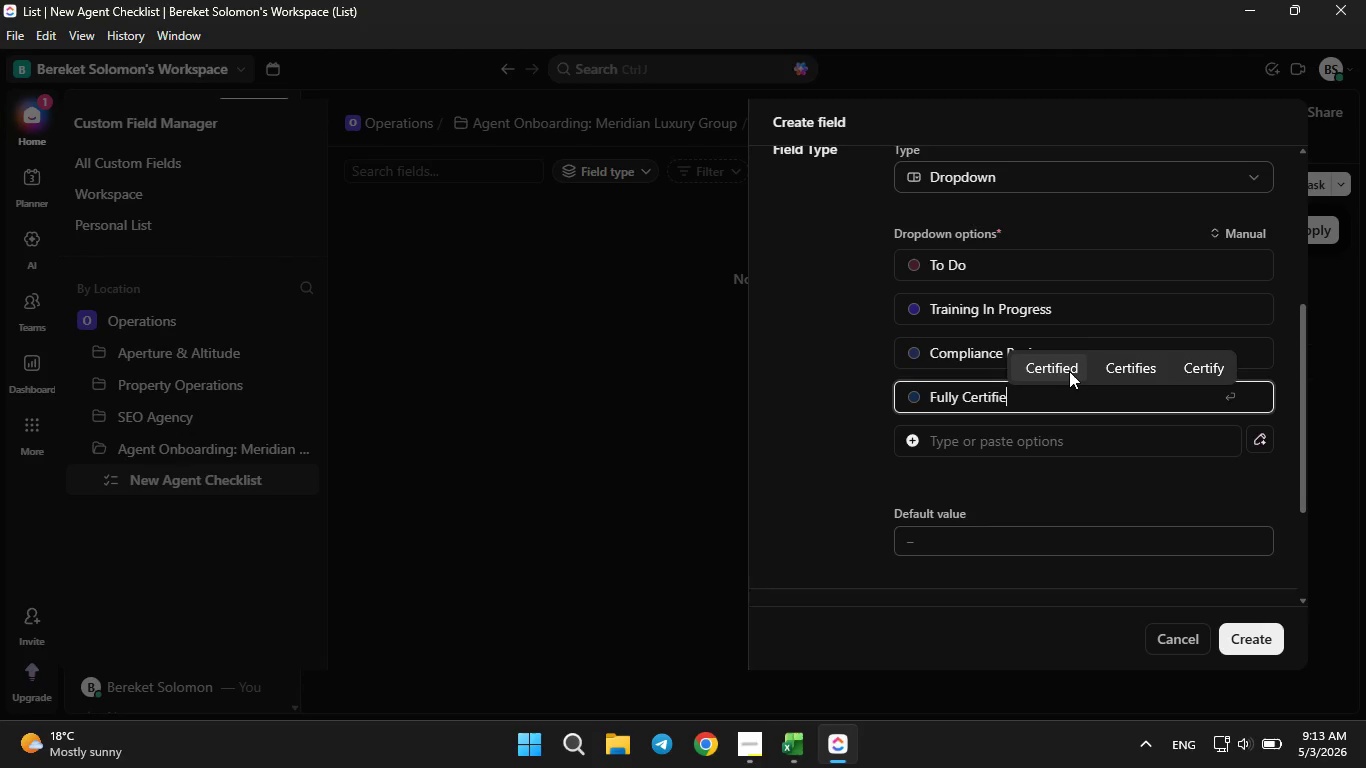 
left_click([1069, 371])
 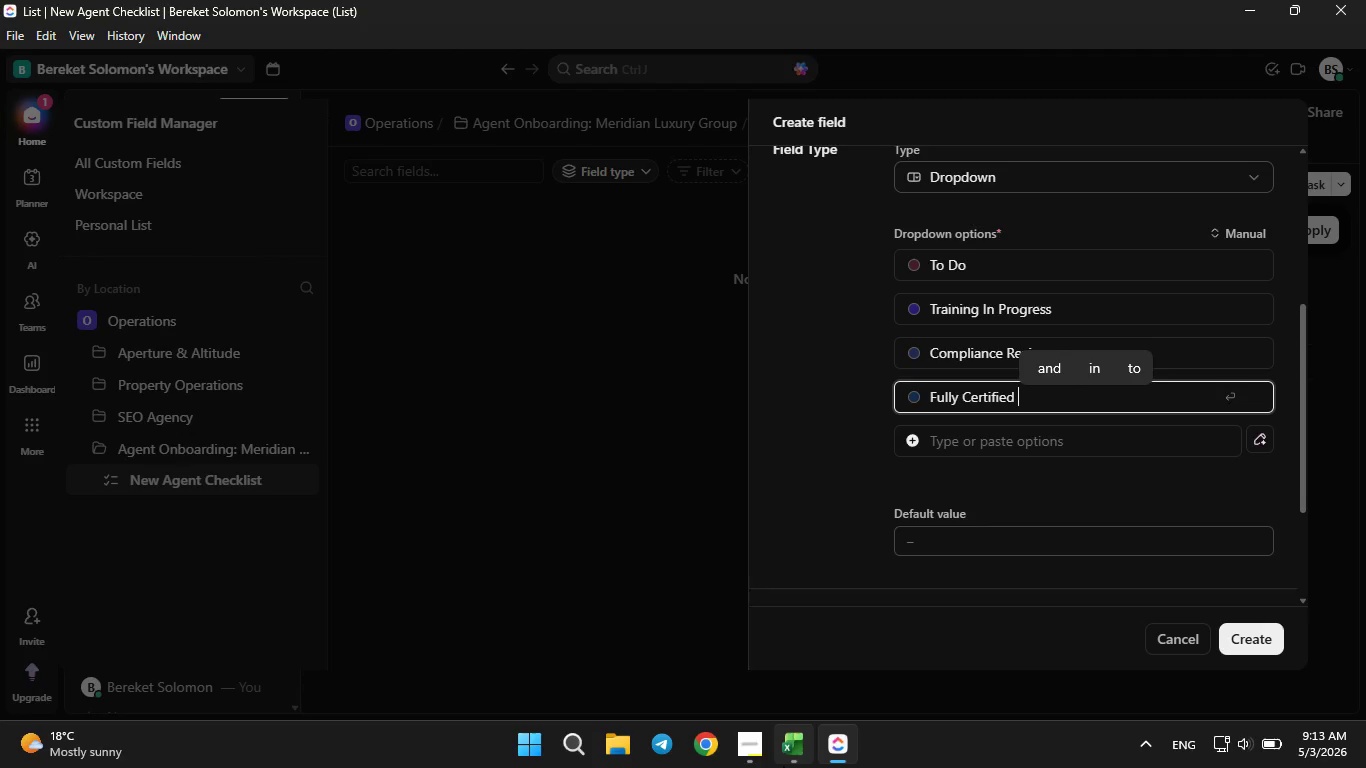 
left_click([783, 766])
 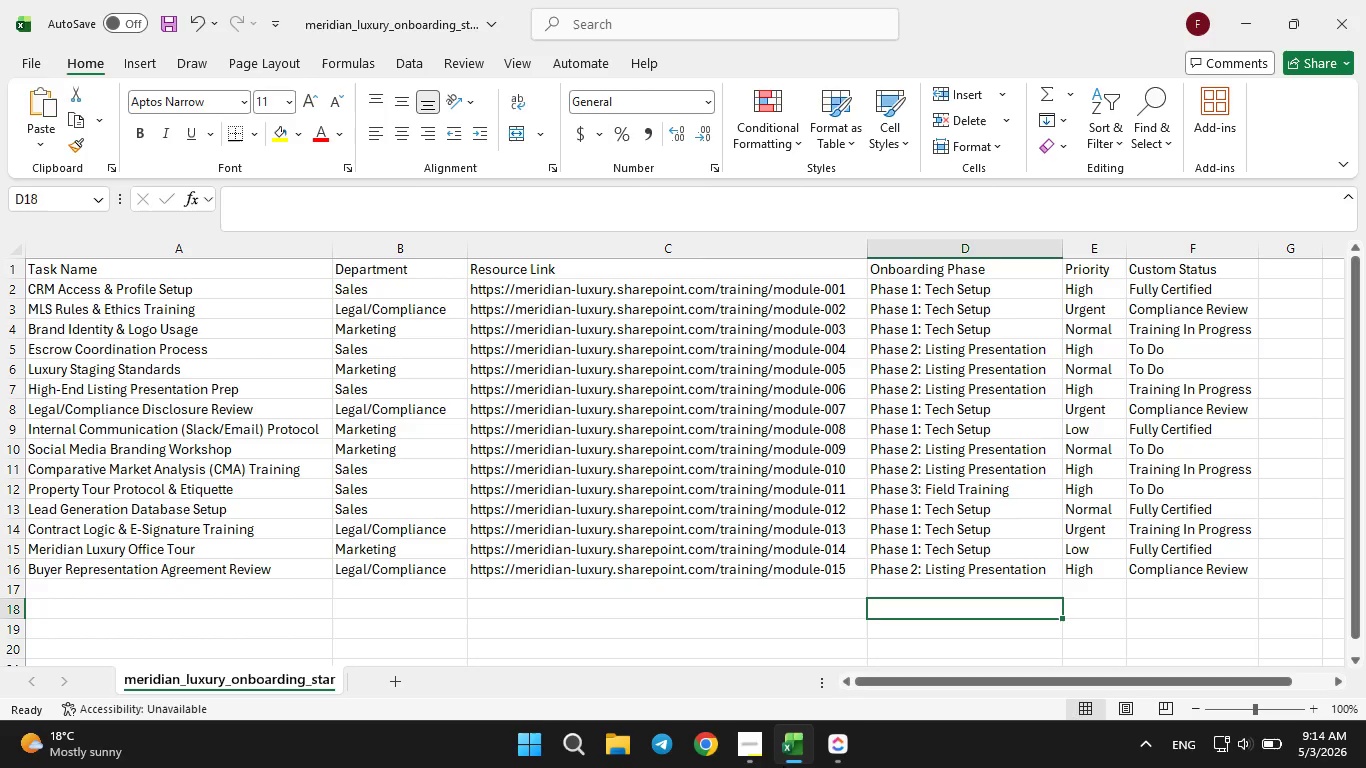 
left_click([783, 766])
 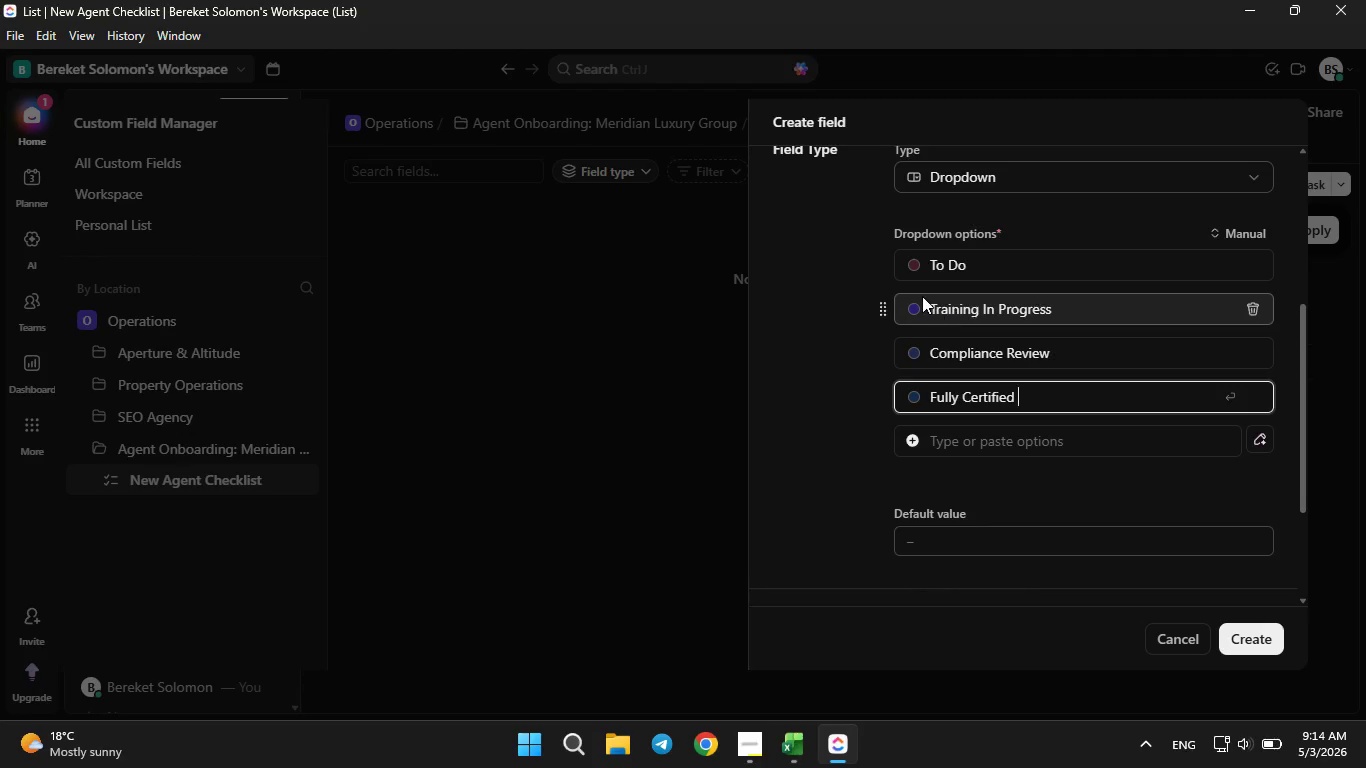 
left_click([919, 269])
 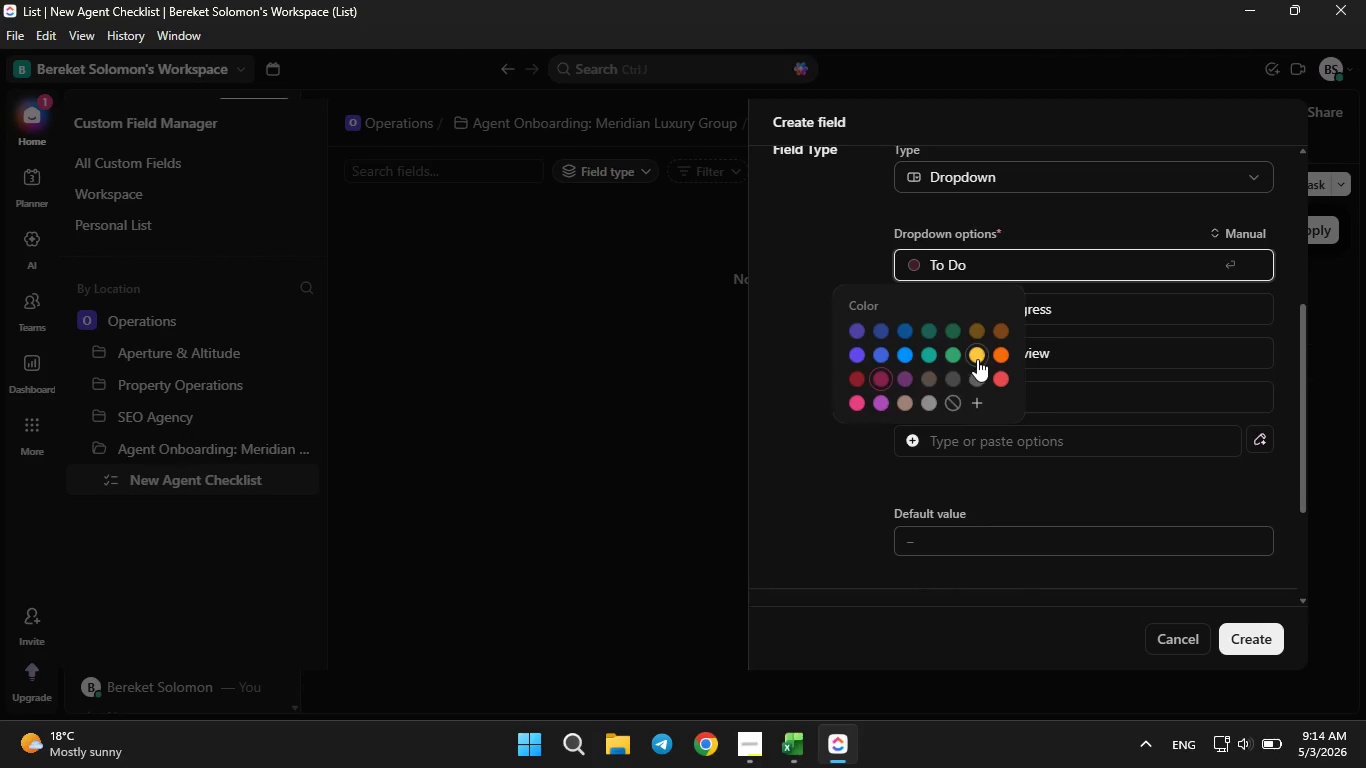 
left_click([977, 359])
 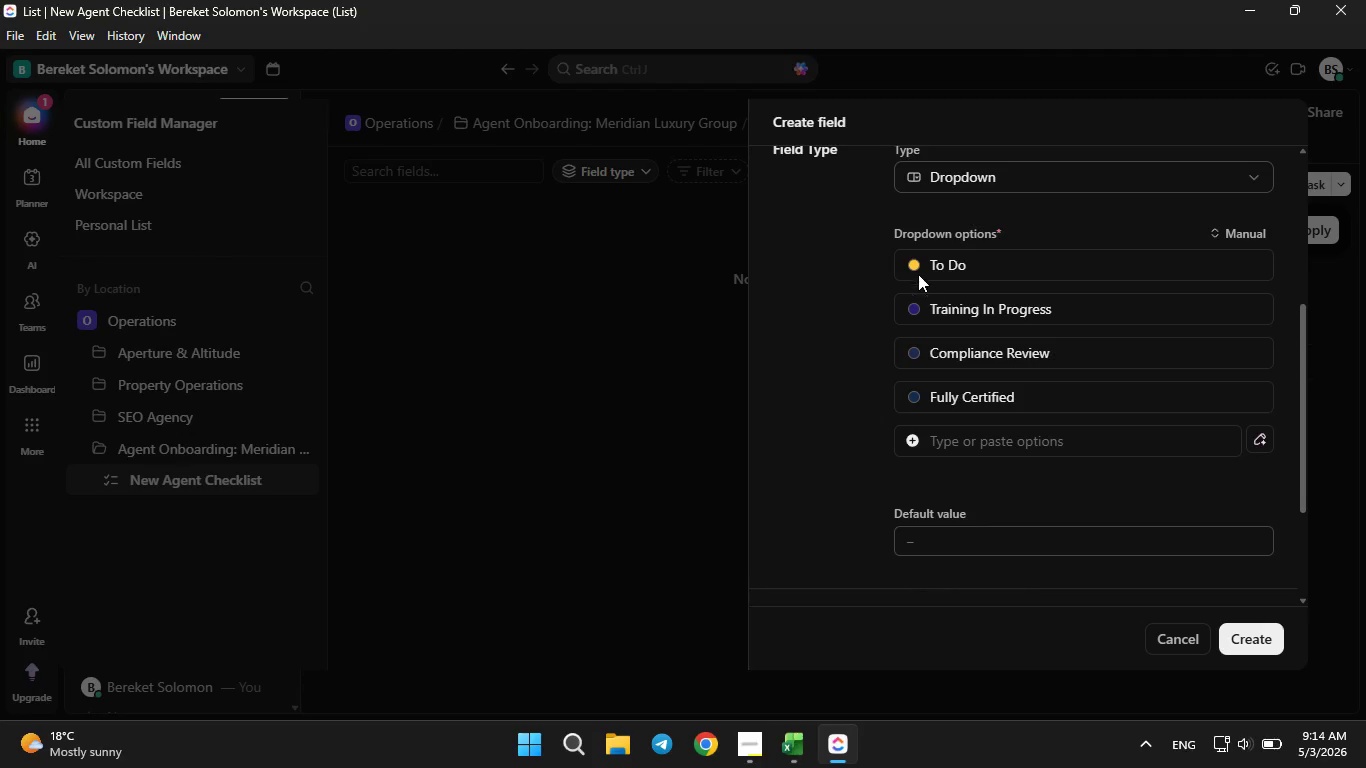 
left_click([914, 265])
 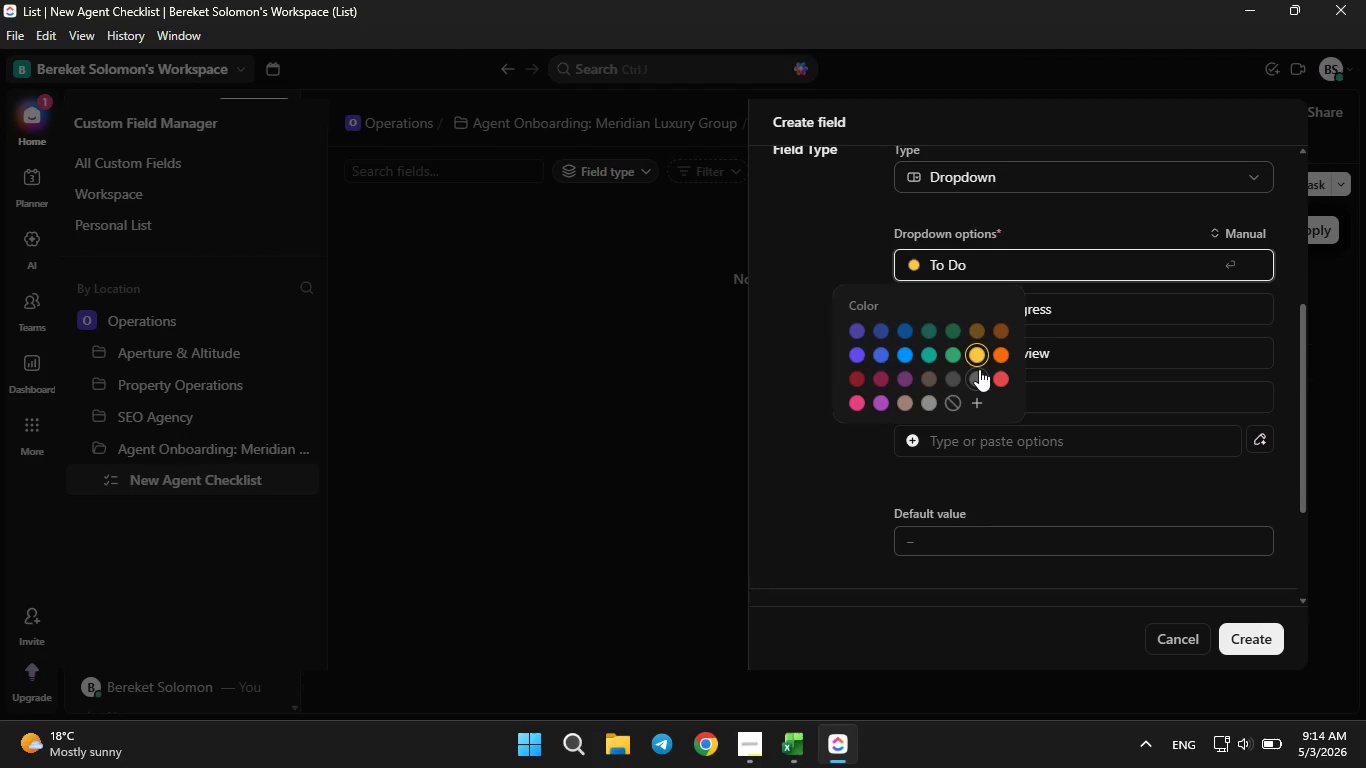 
left_click([978, 378])
 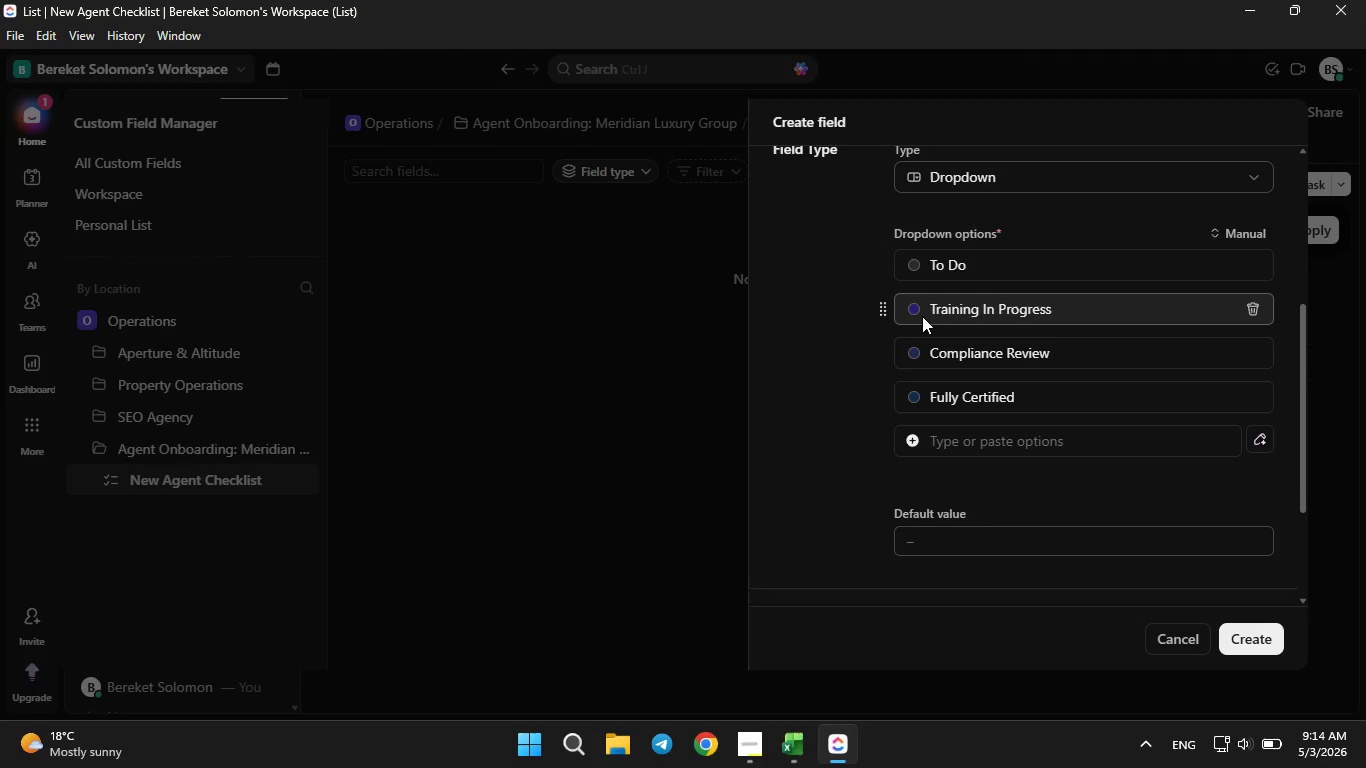 
left_click([922, 316])
 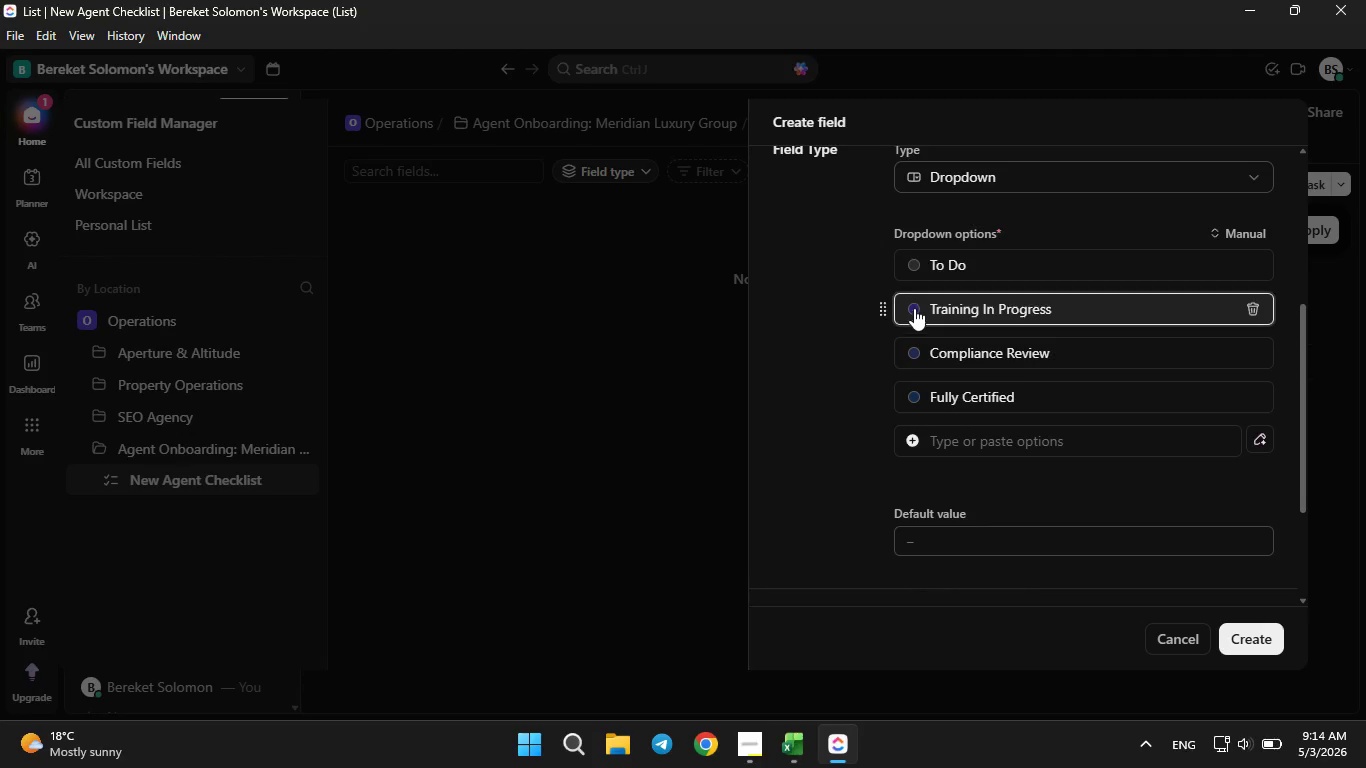 
left_click([914, 308])
 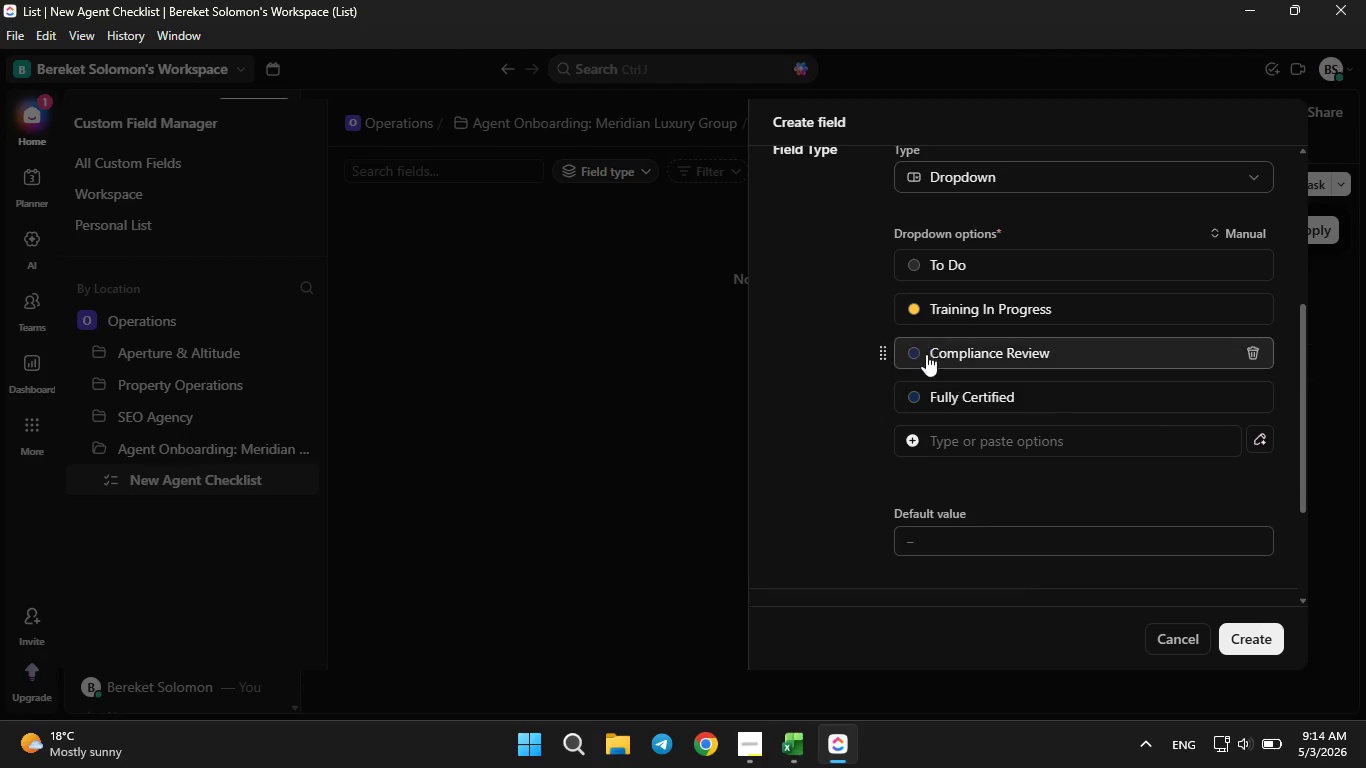 
left_click([919, 351])
 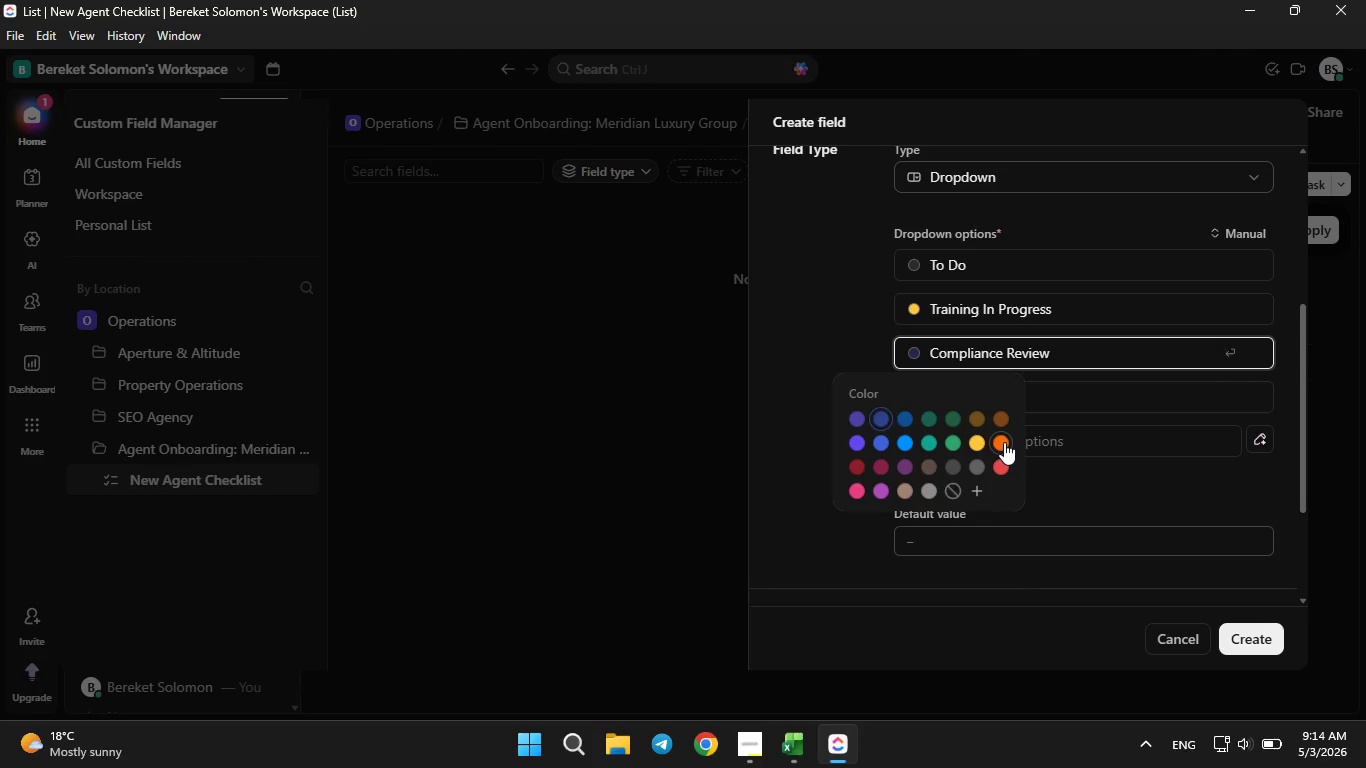 
left_click([1004, 442])
 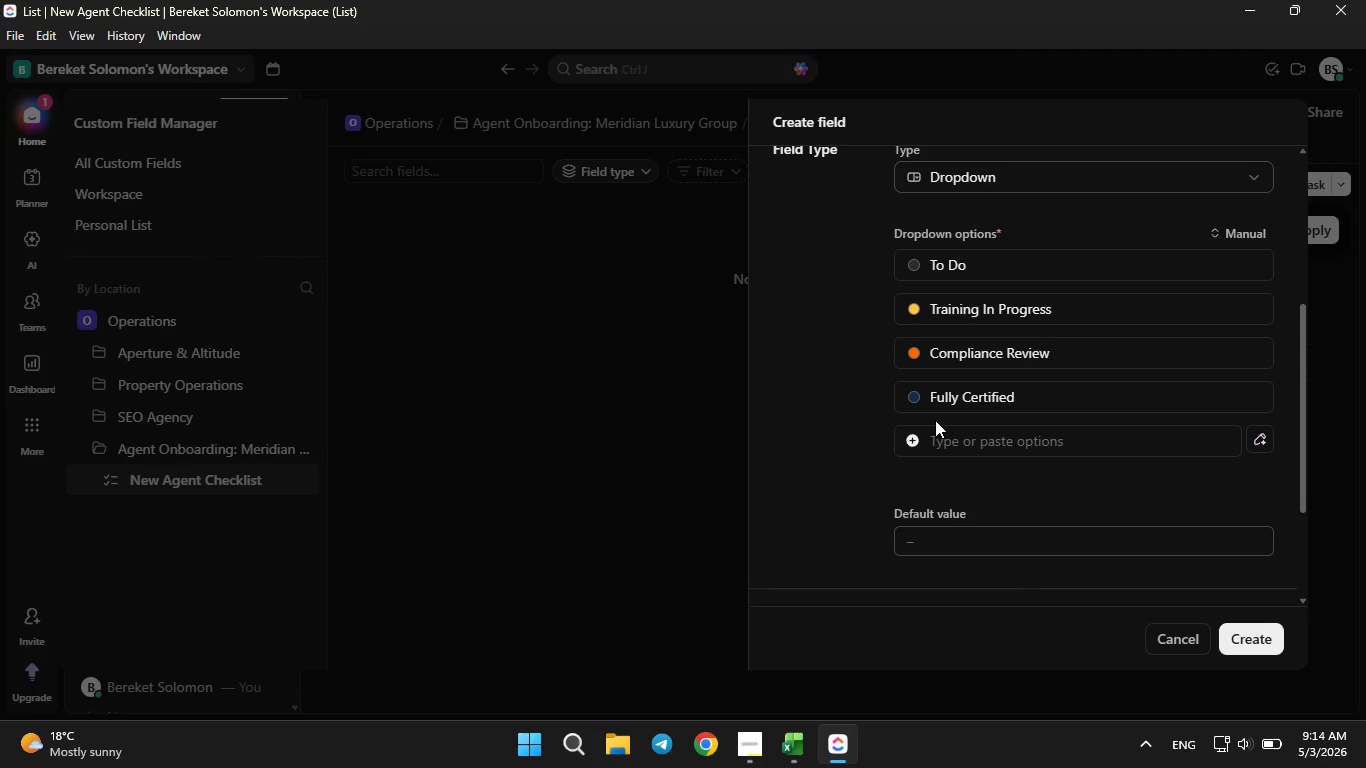 
left_click([915, 398])
 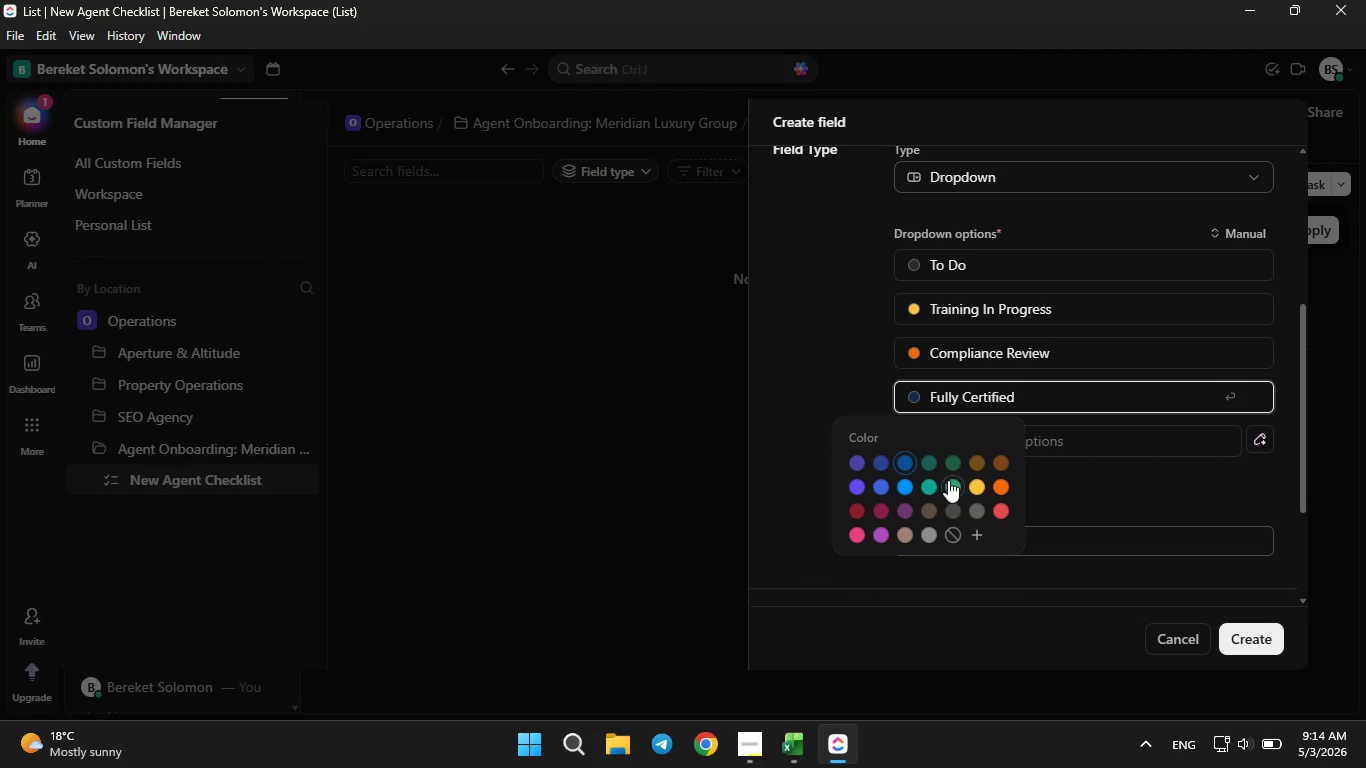 
left_click([948, 482])
 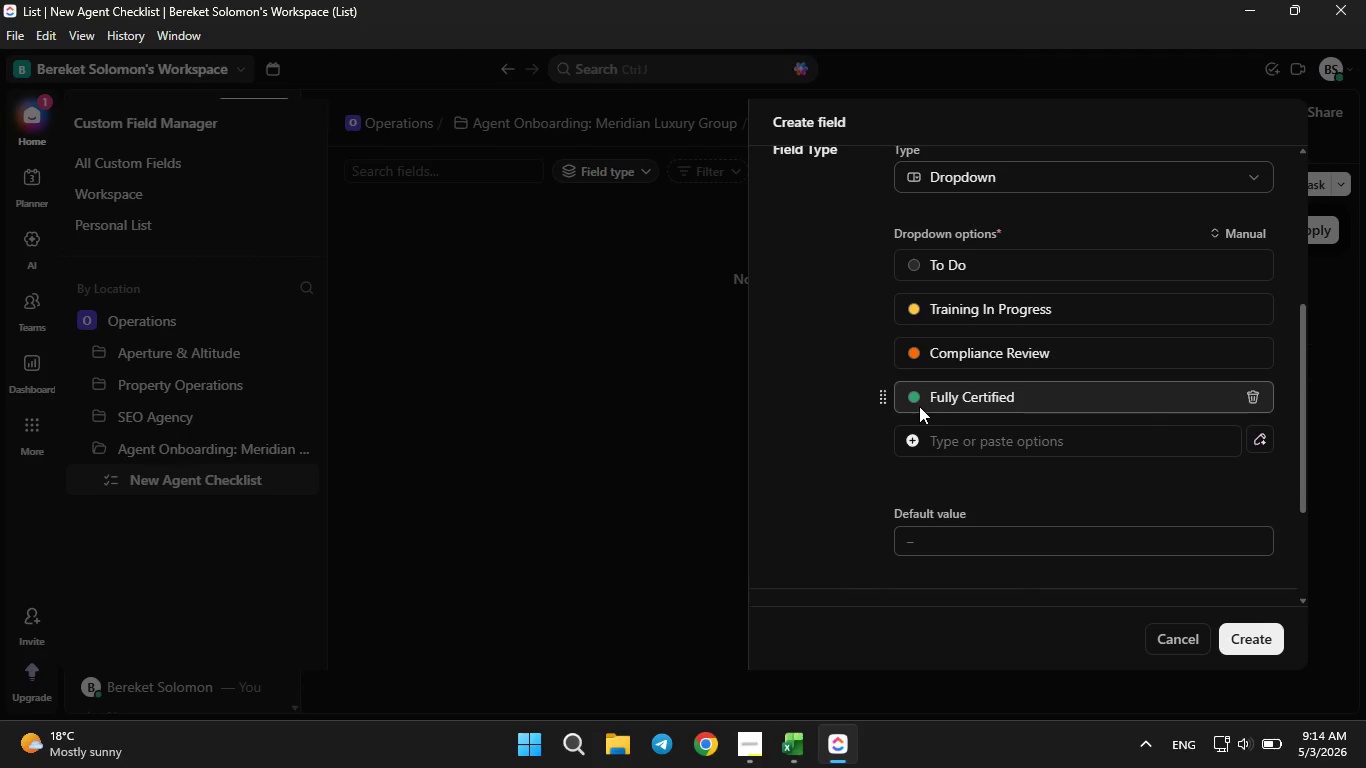 
left_click([918, 405])
 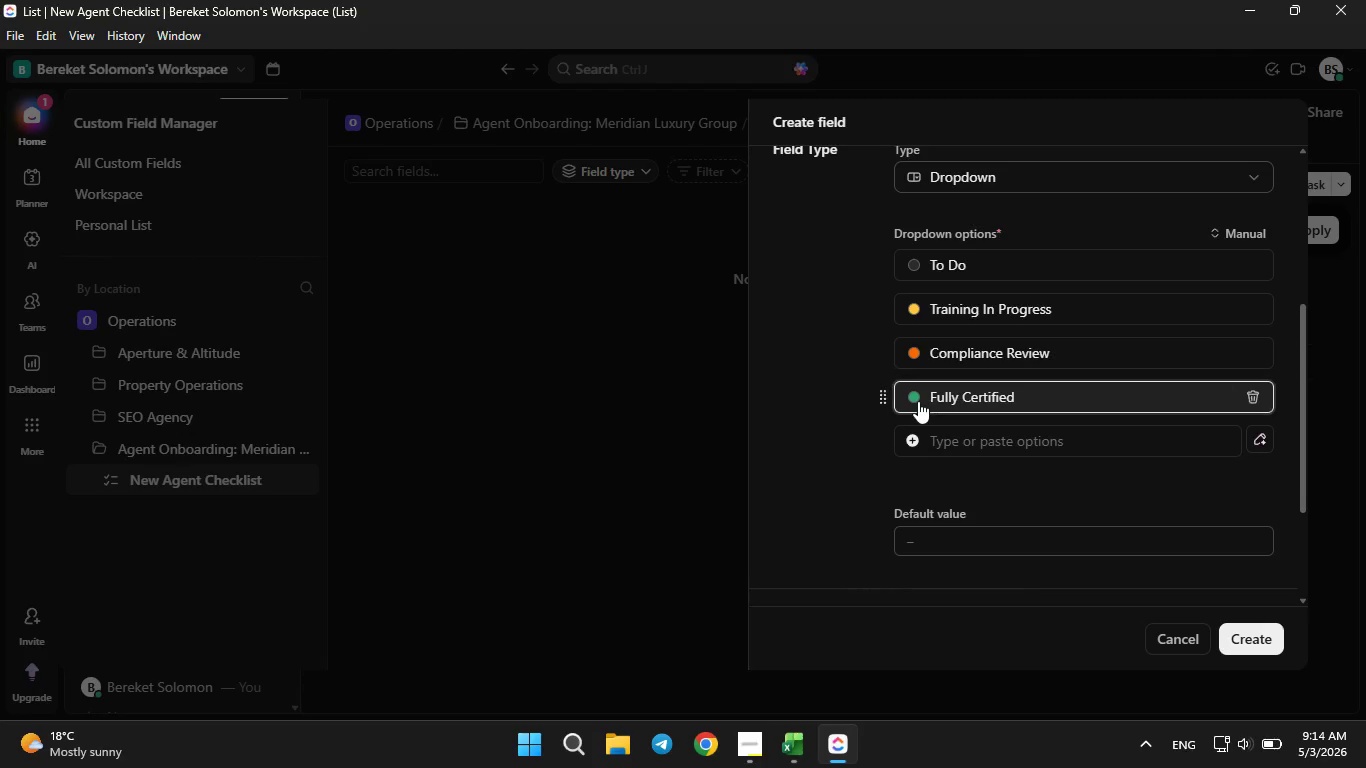 
left_click([918, 401])
 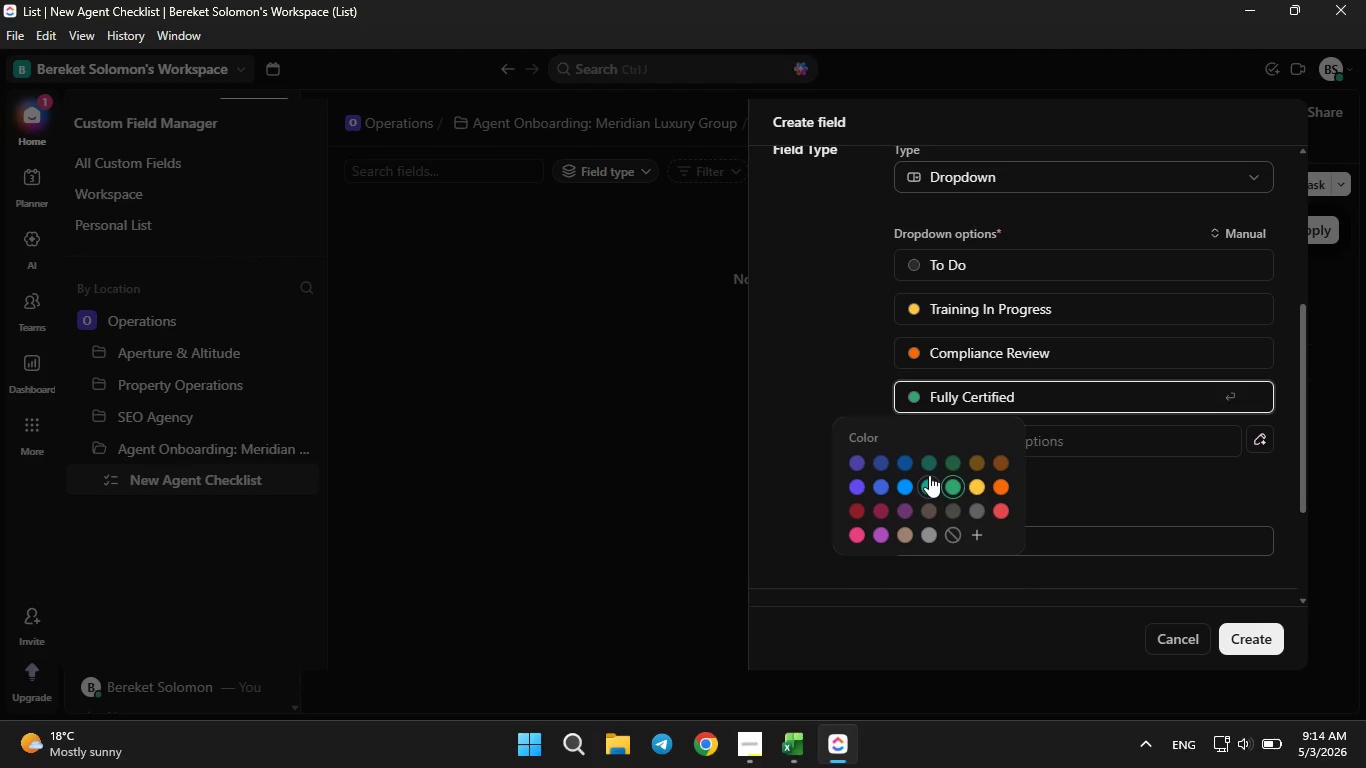 
left_click([926, 488])
 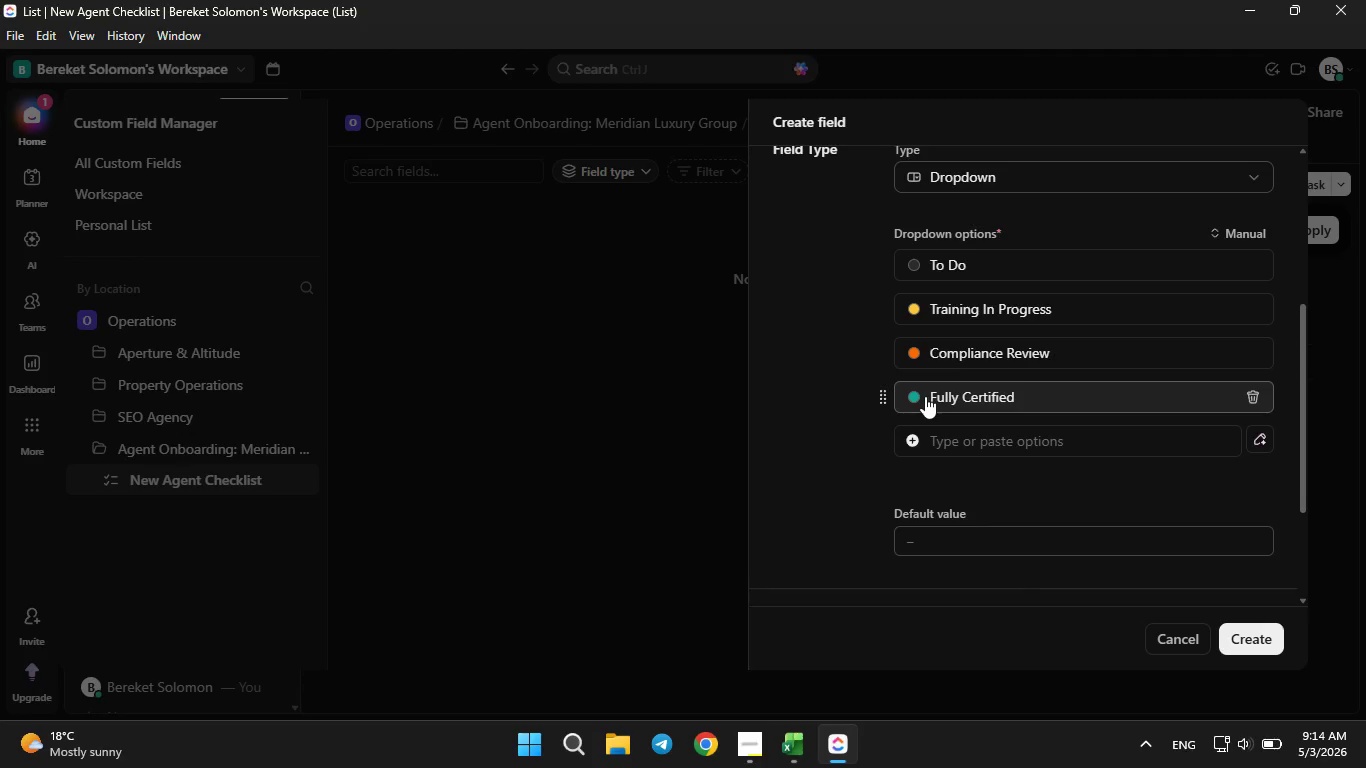 
left_click([921, 396])
 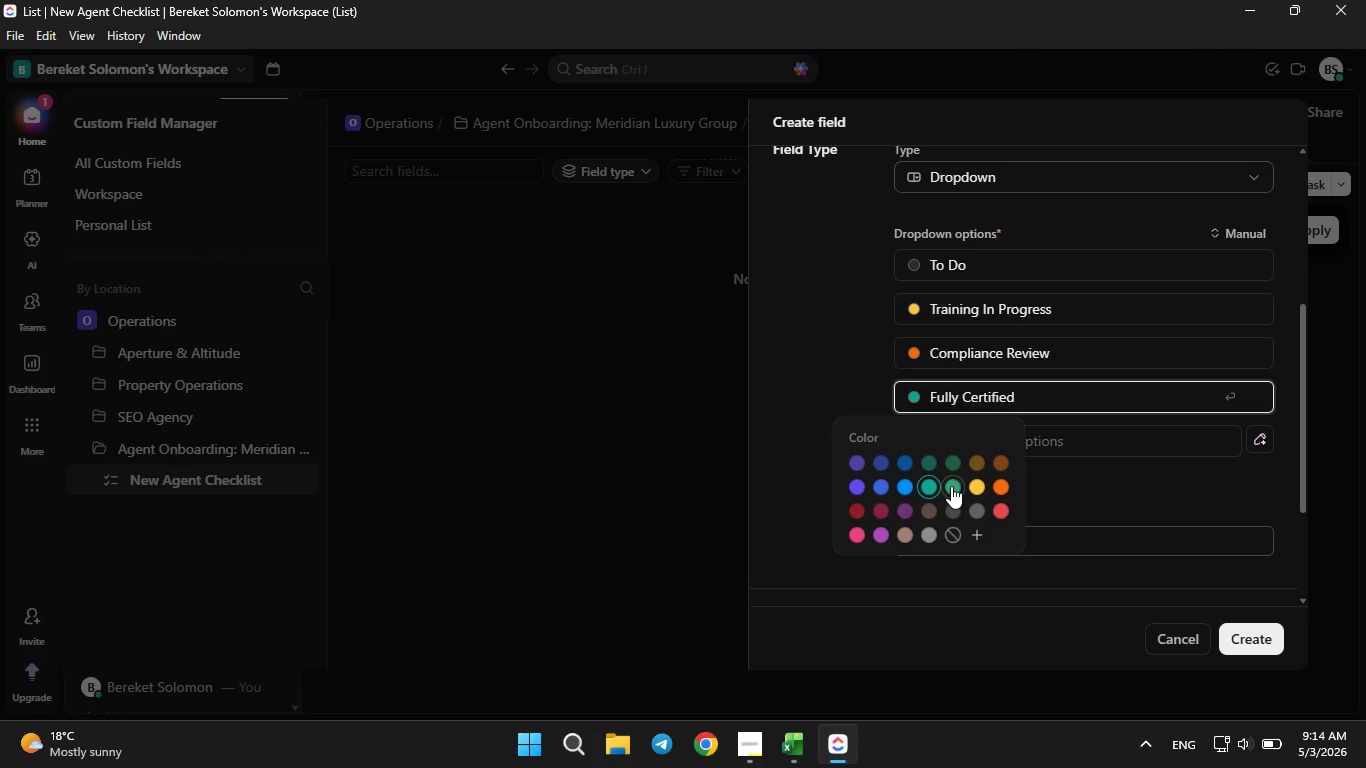 
left_click([951, 486])
 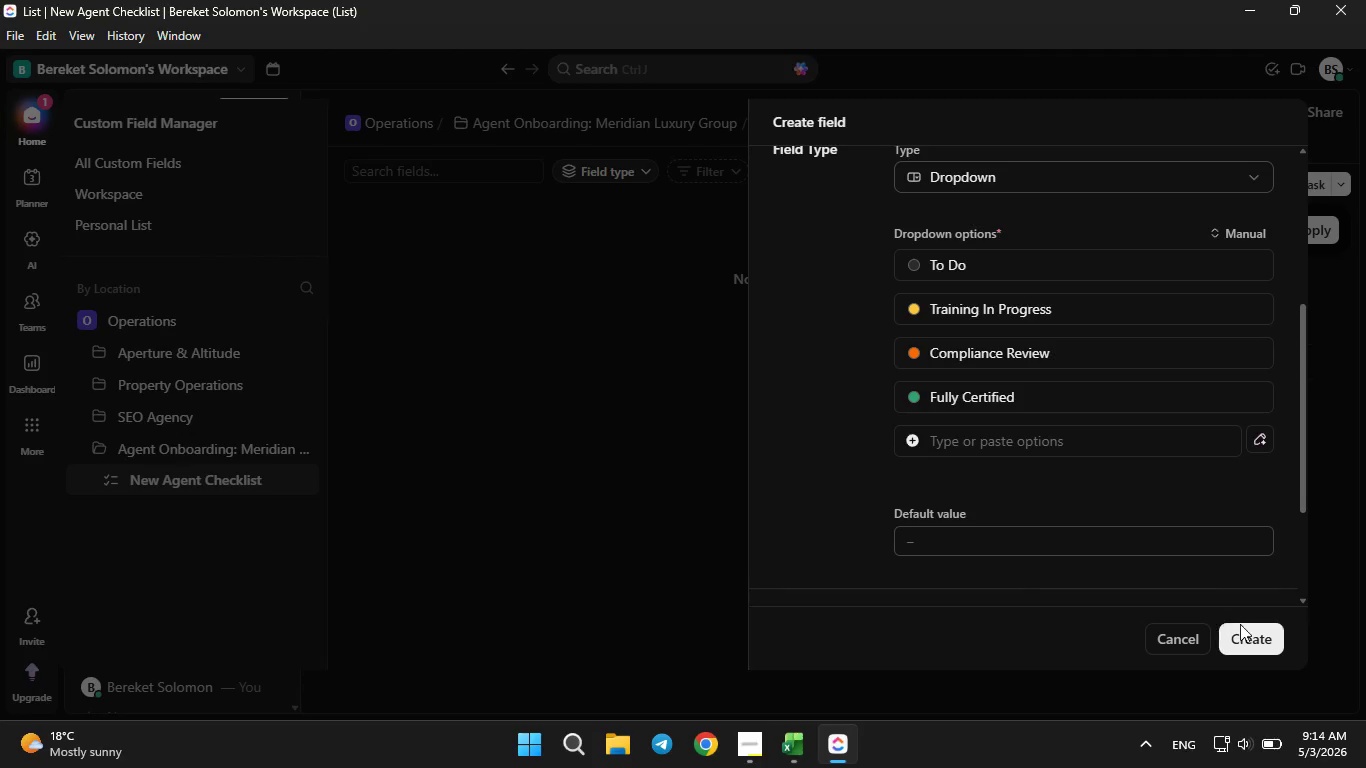 
left_click([1245, 632])
 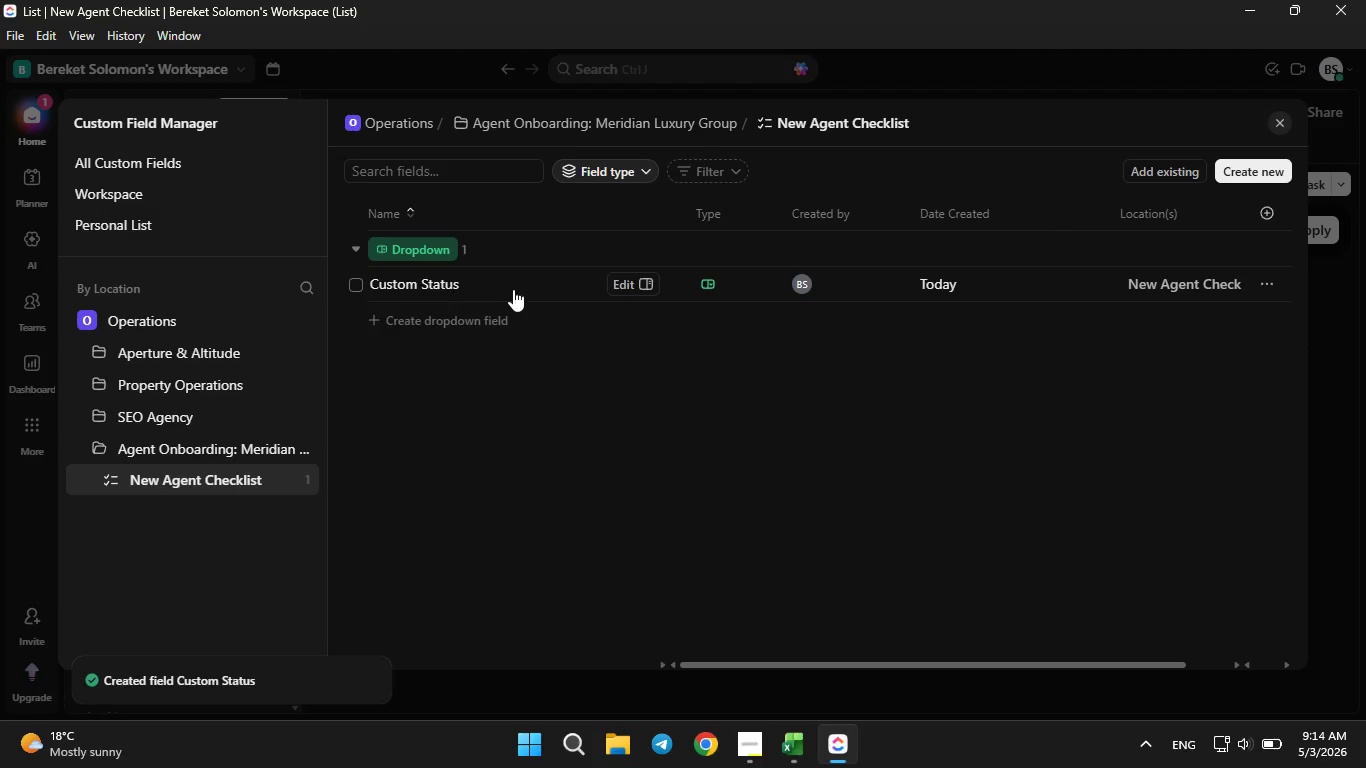 
double_click([621, 285])
 